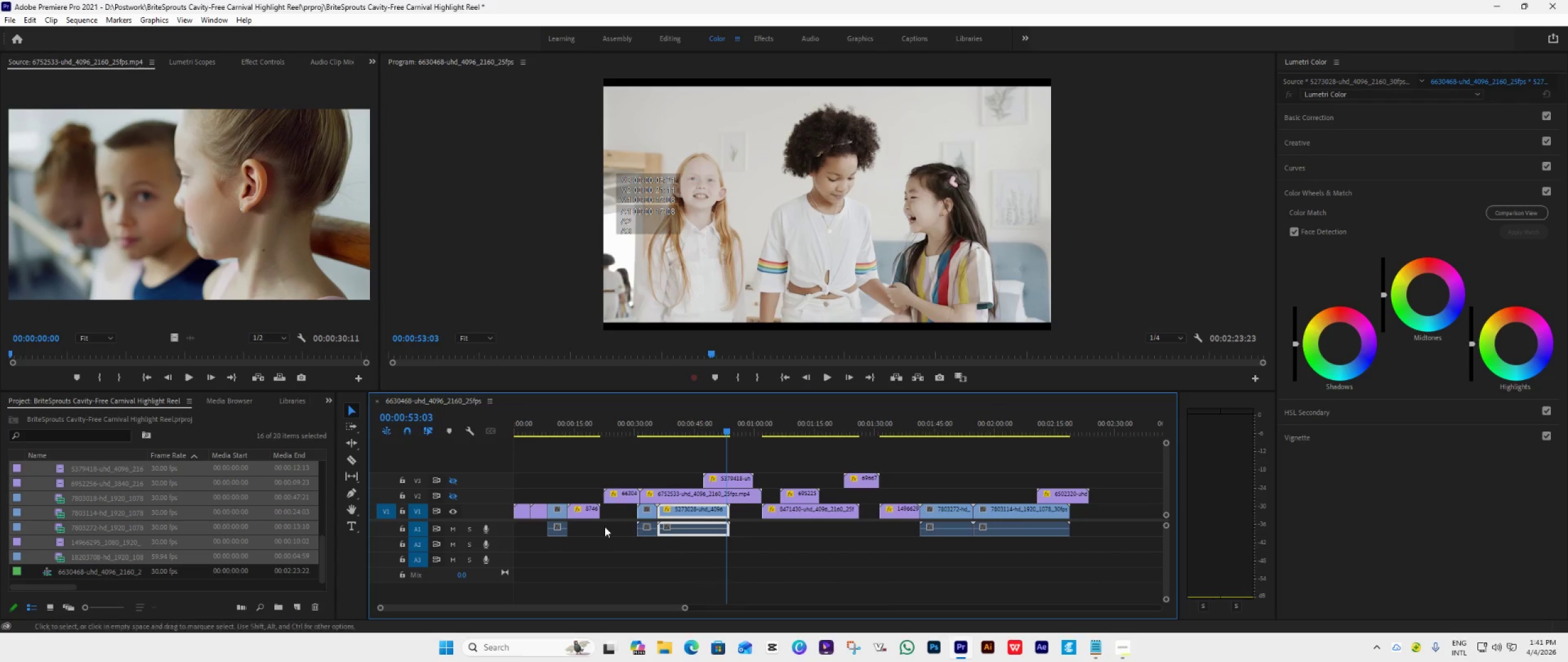 
scroll: coordinate [883, 566], scroll_direction: down, amount: 17.0
 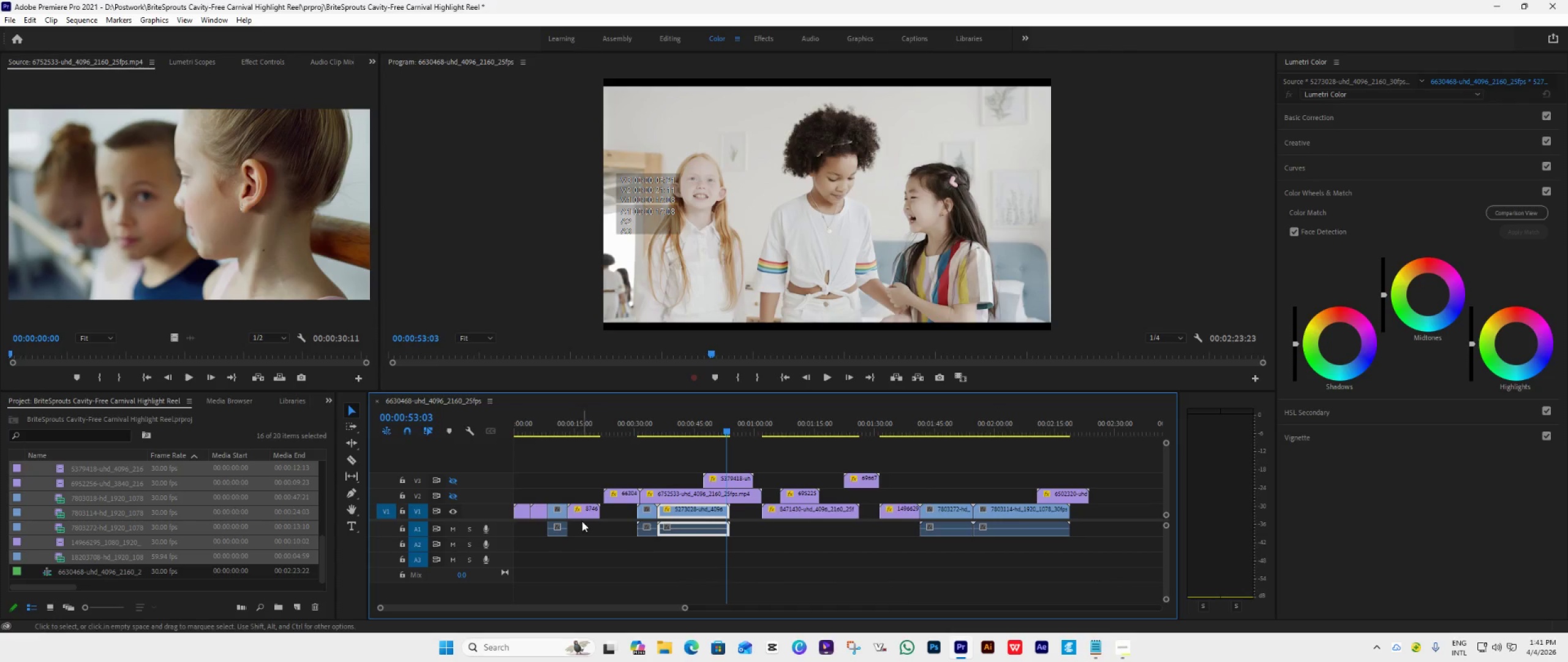 
left_click_drag(start_coordinate=[583, 514], to_coordinate=[1110, 521])
 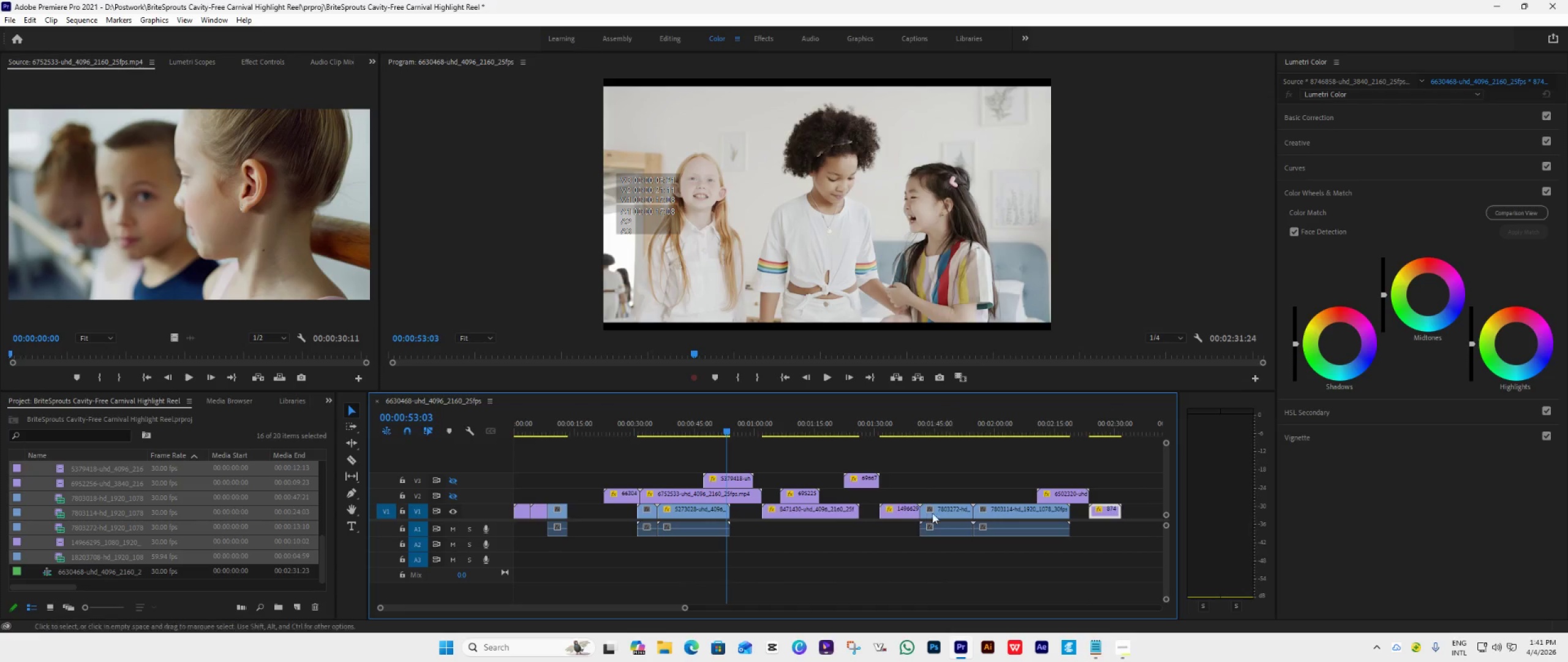 
left_click_drag(start_coordinate=[944, 509], to_coordinate=[590, 508])
 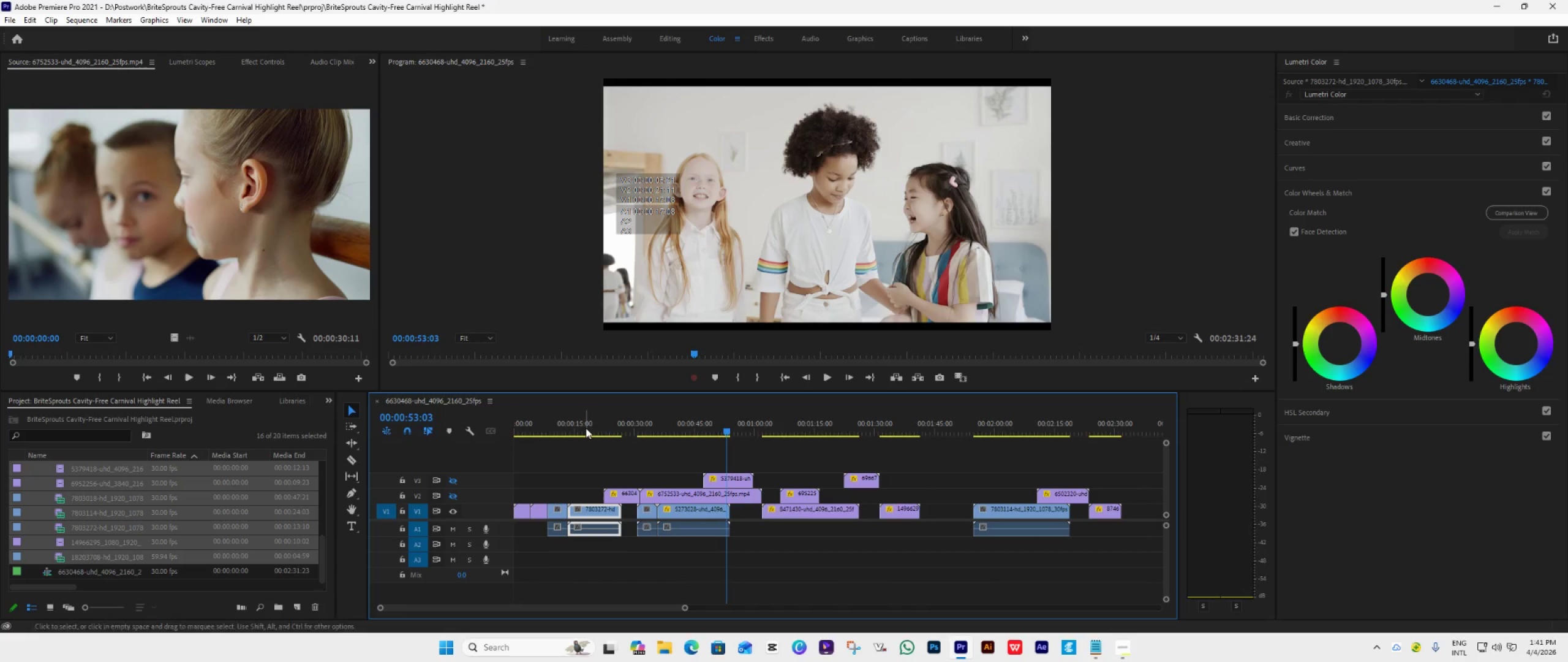 
left_click([586, 426])
 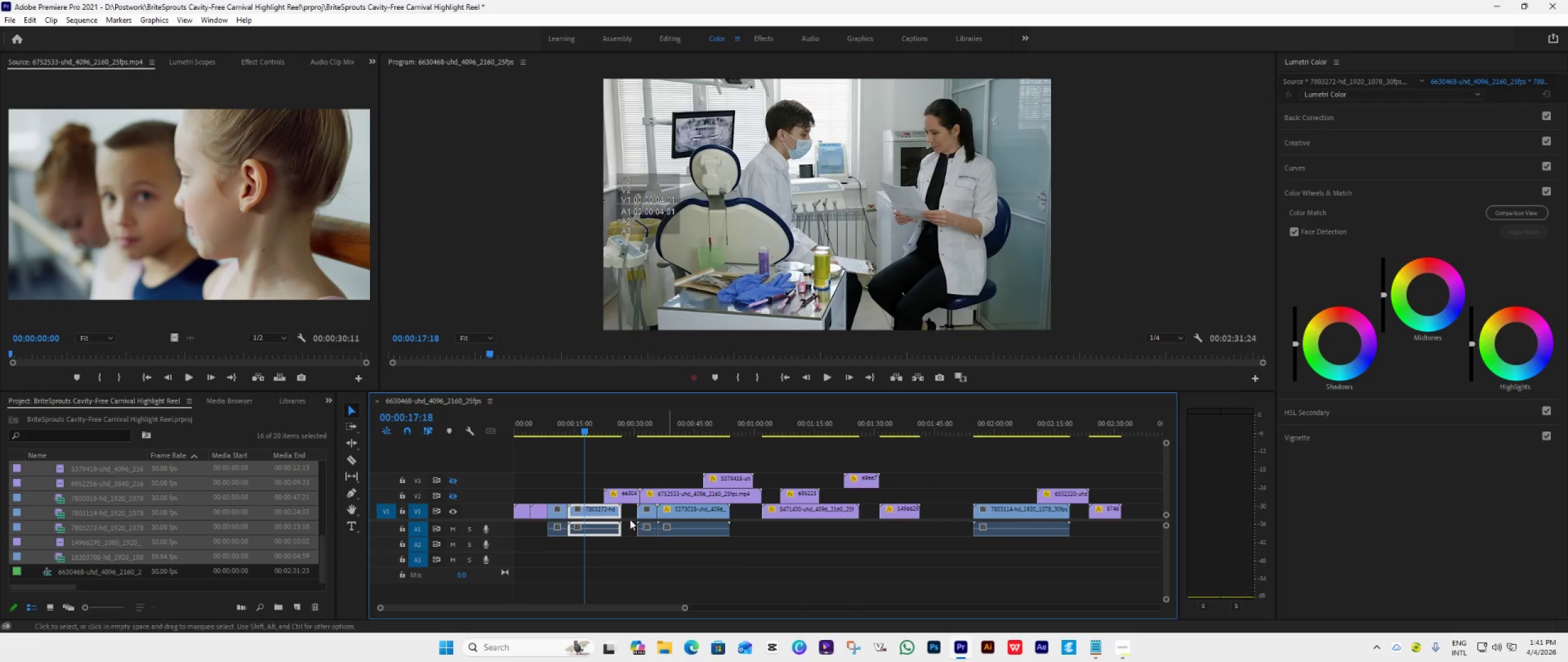 
left_click_drag(start_coordinate=[602, 514], to_coordinate=[958, 518])
 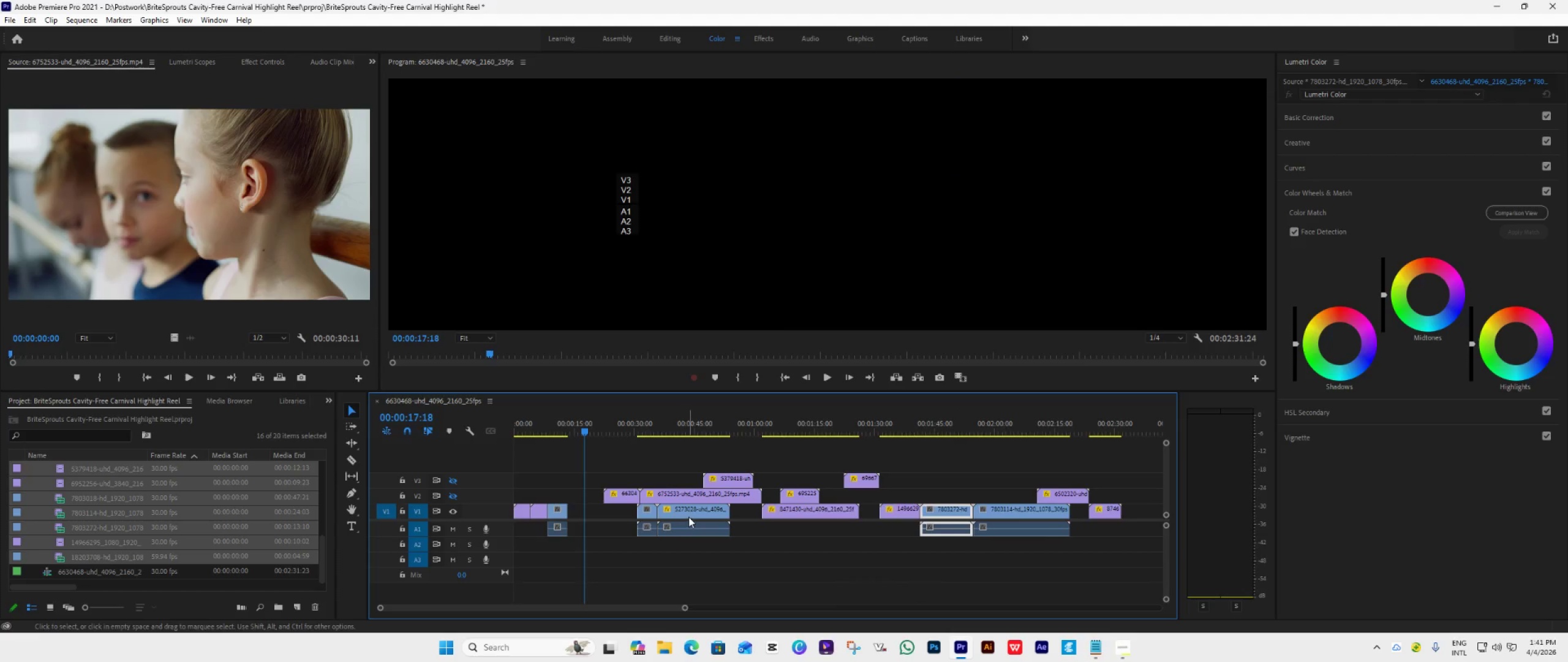 
left_click_drag(start_coordinate=[688, 516], to_coordinate=[719, 517])
 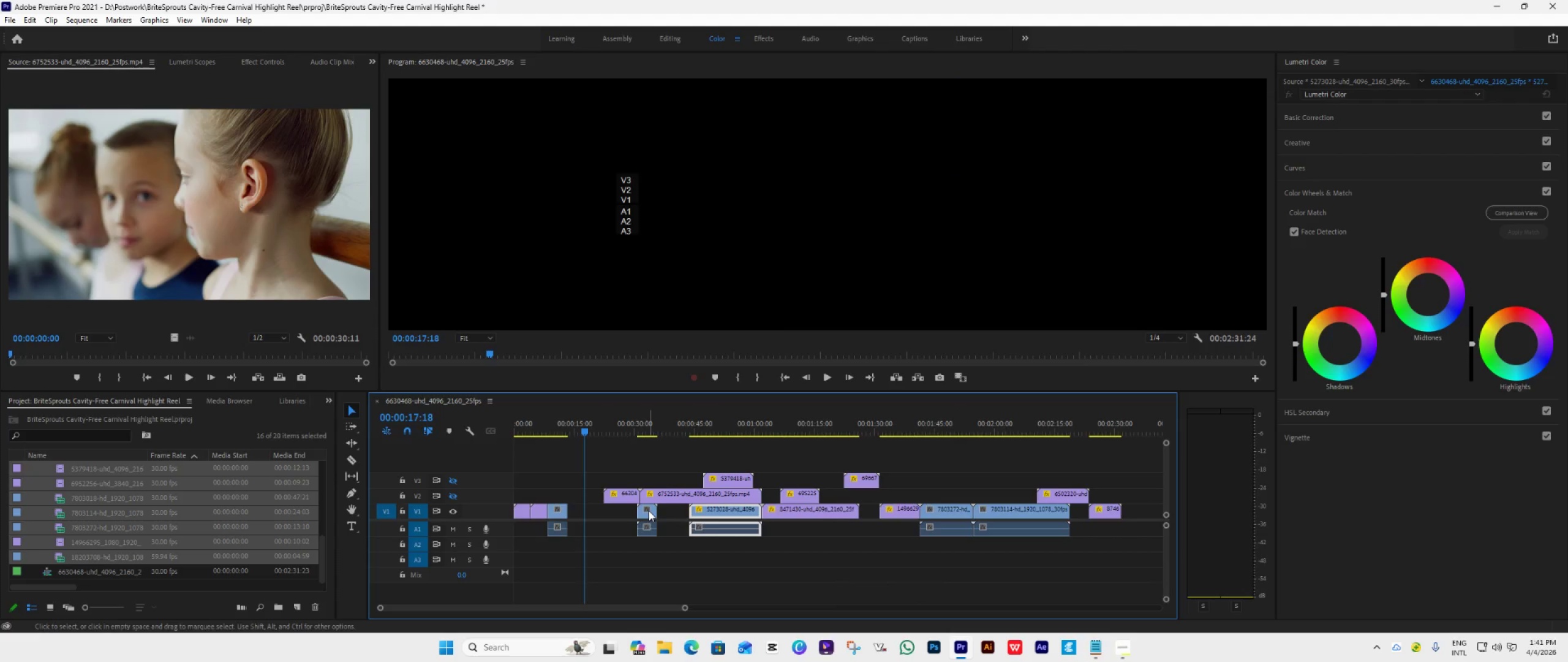 
left_click_drag(start_coordinate=[649, 511], to_coordinate=[679, 517])
 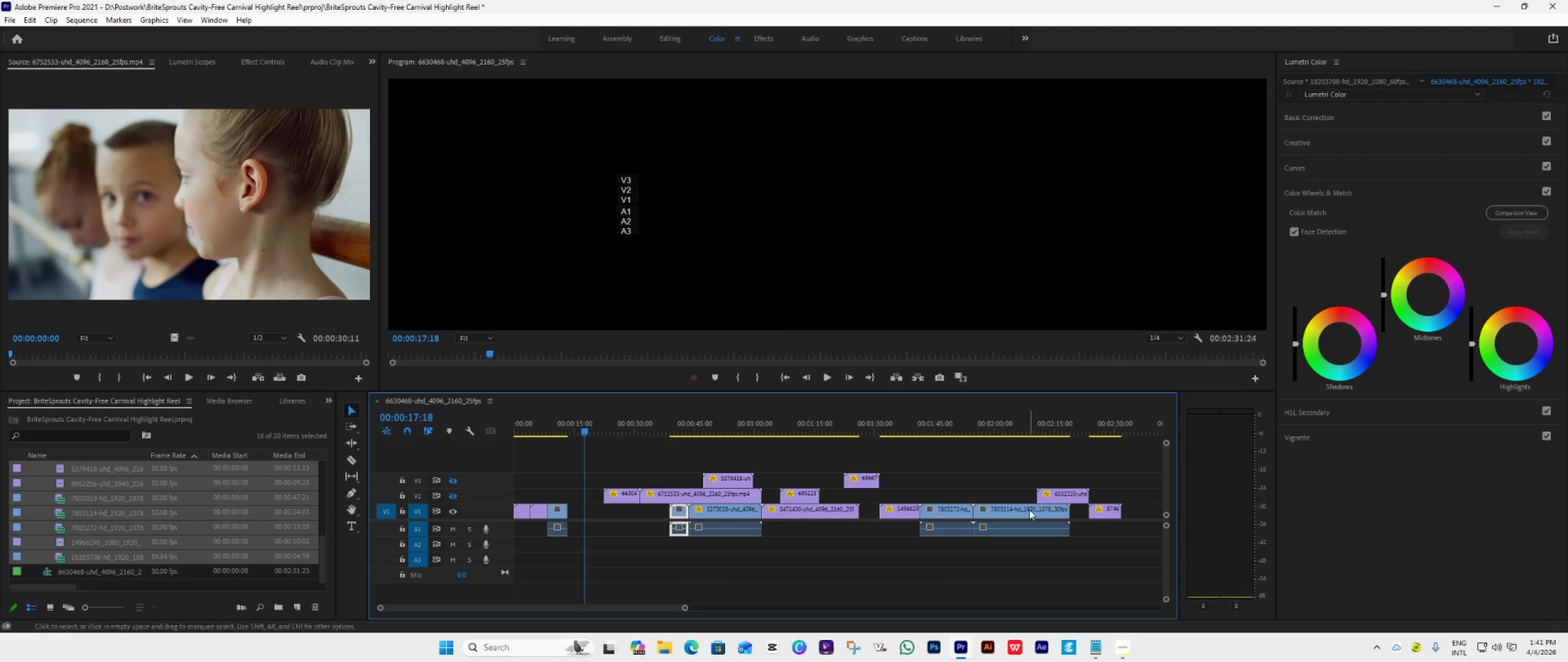 
left_click_drag(start_coordinate=[1028, 512], to_coordinate=[621, 509])
 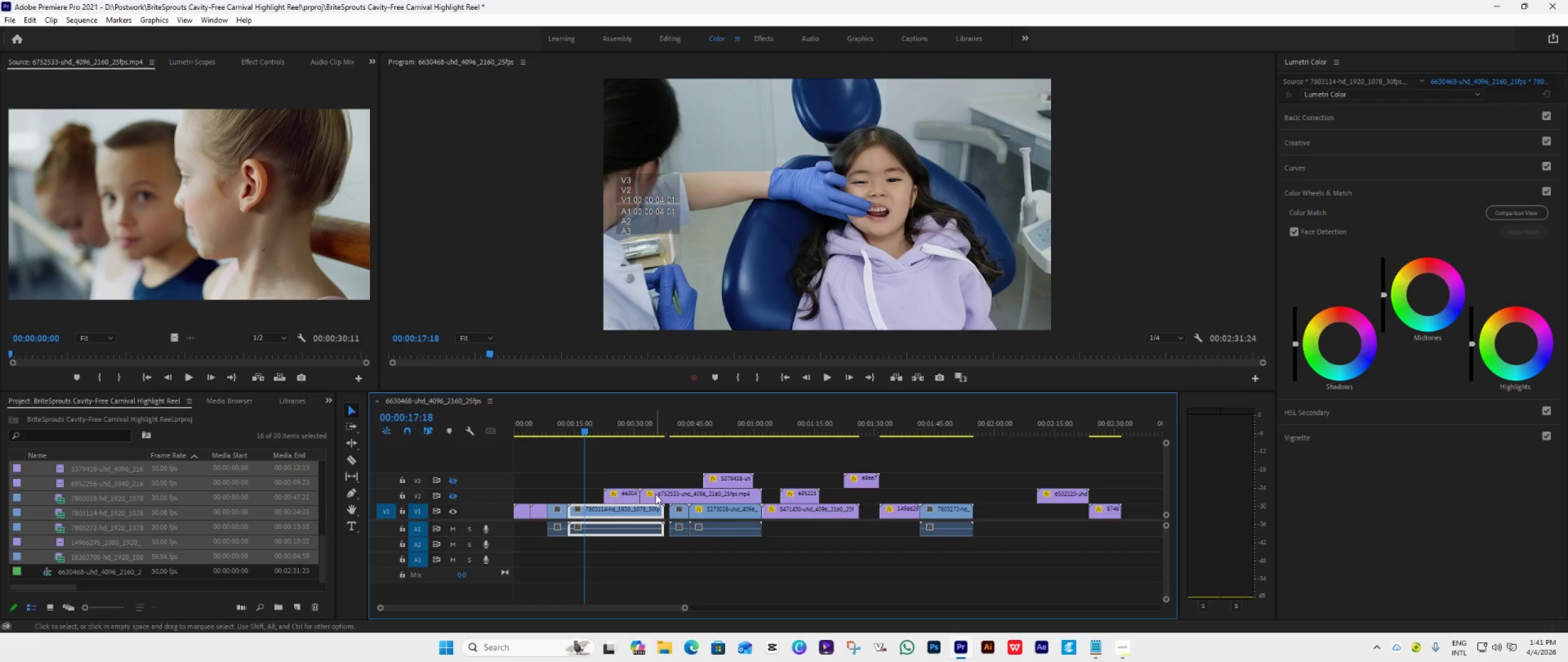 
wait(8.19)
 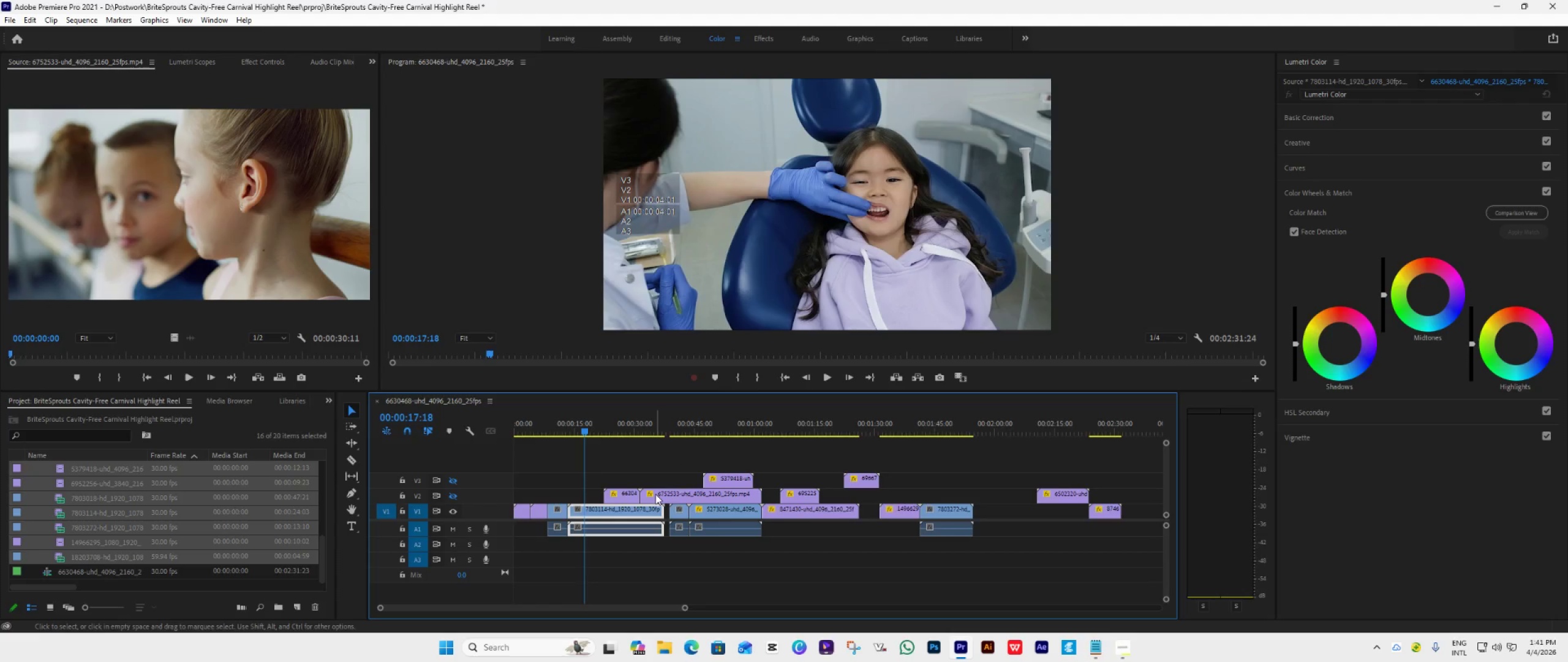 
key(Space)
 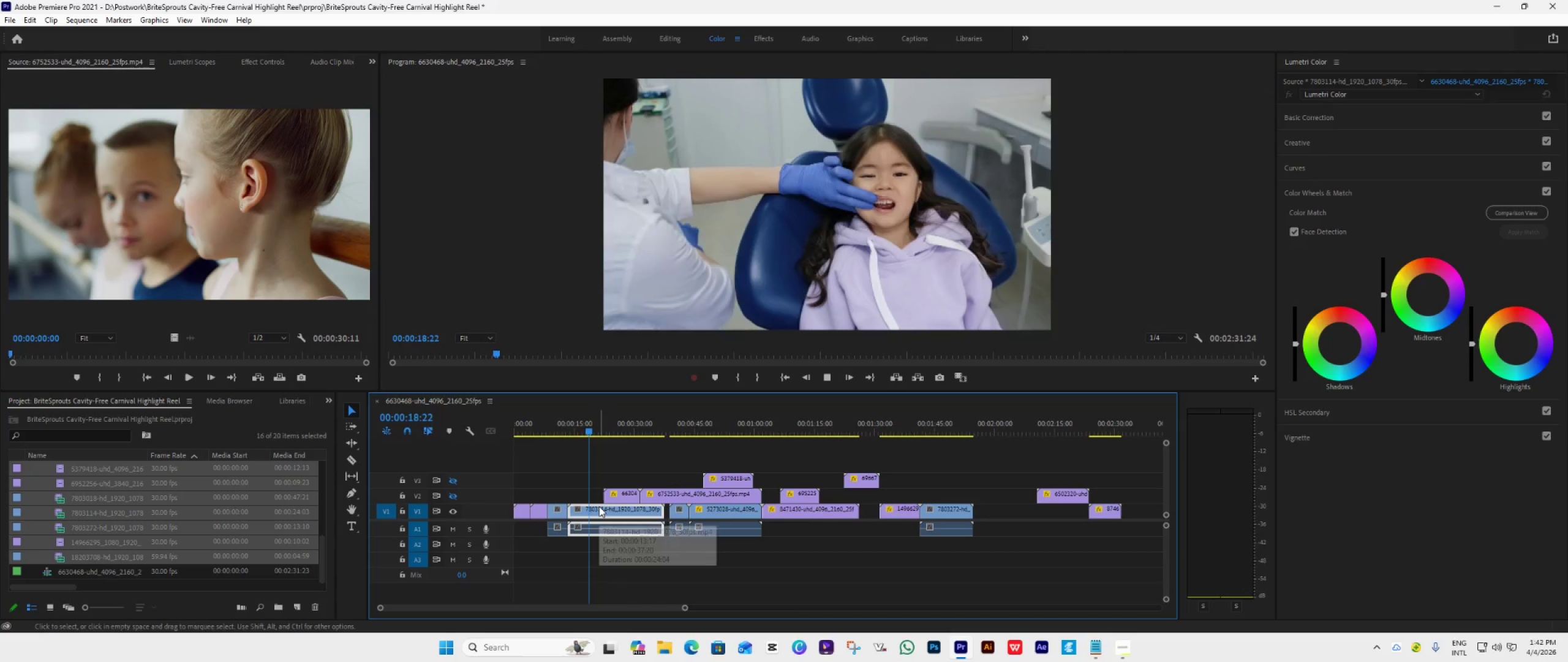 
key(Space)
 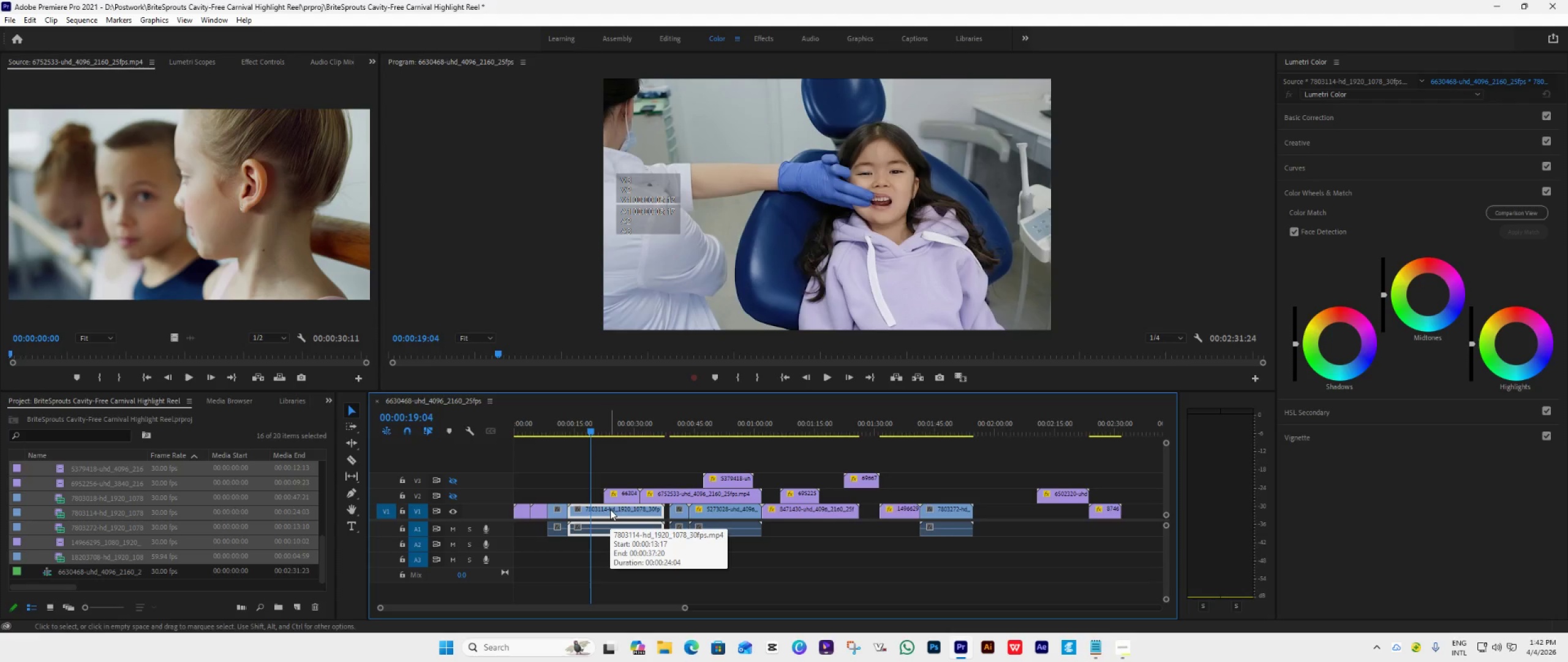 
left_click_drag(start_coordinate=[610, 509], to_coordinate=[1014, 526])
 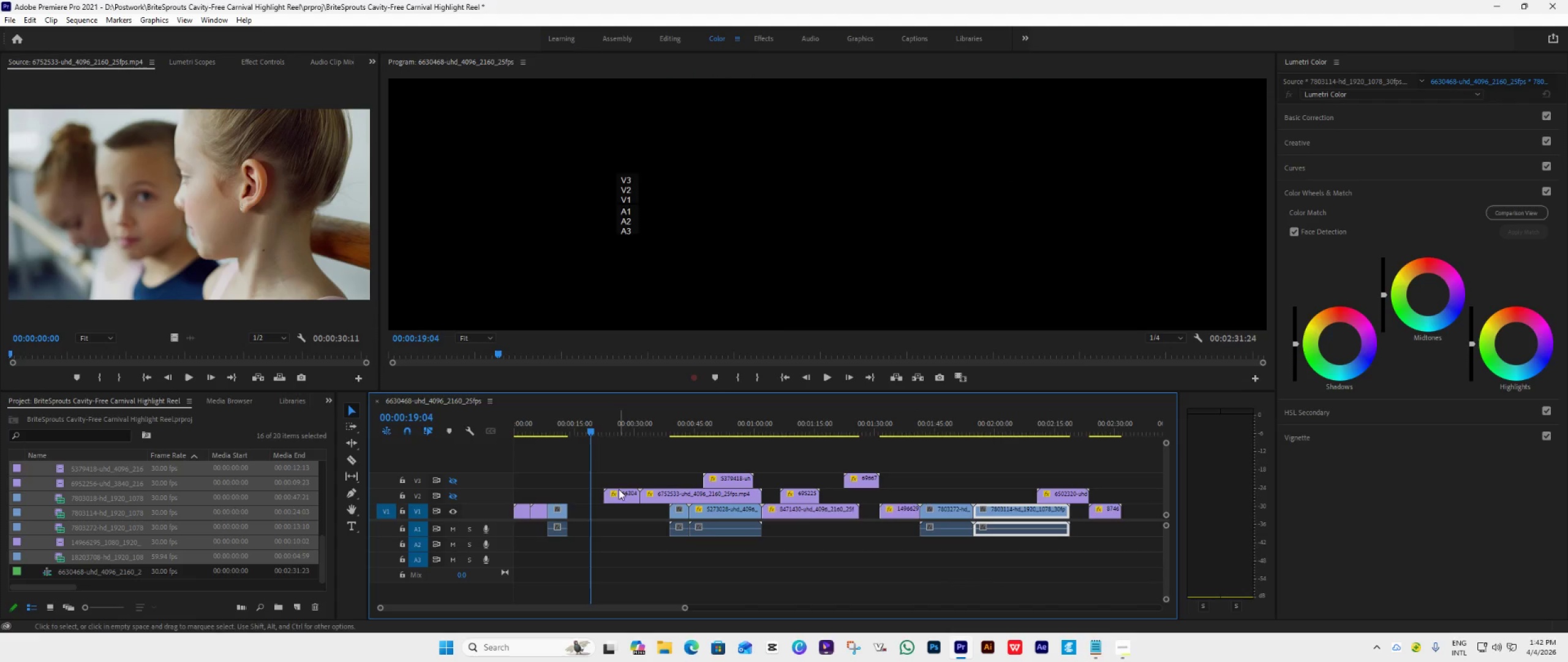 
left_click_drag(start_coordinate=[613, 494], to_coordinate=[581, 511])
 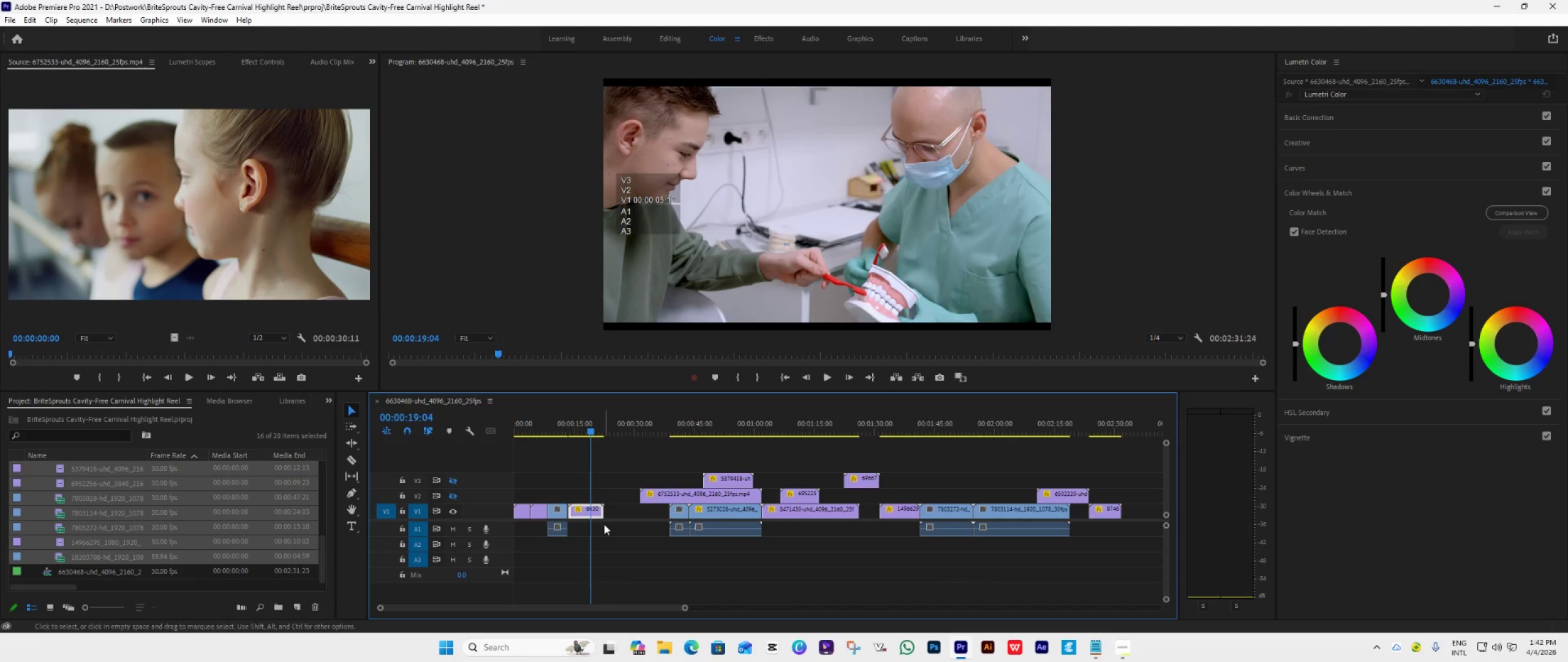 
hold_key(key=AltLeft, duration=0.37)
scroll: coordinate [605, 523], scroll_direction: up, amount: 9.0
 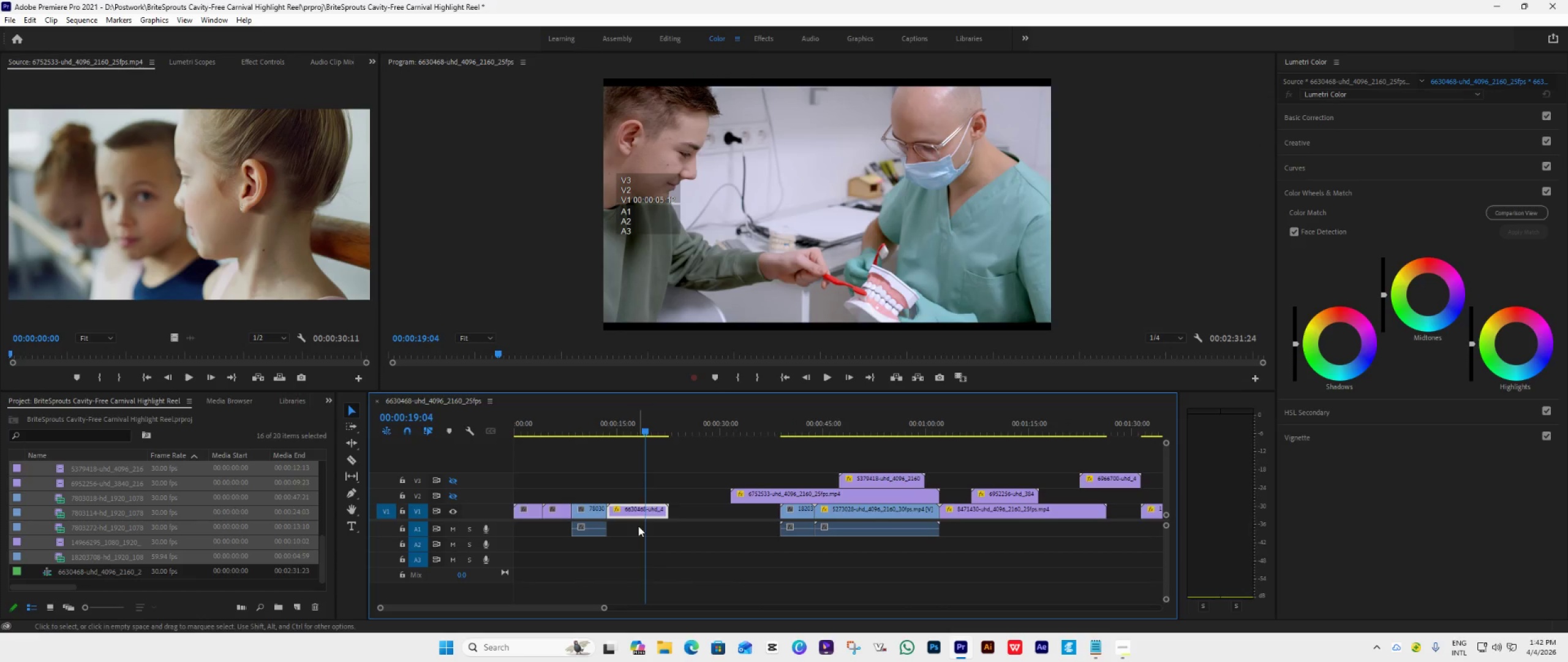 
left_click_drag(start_coordinate=[633, 512], to_coordinate=[1016, 477])
 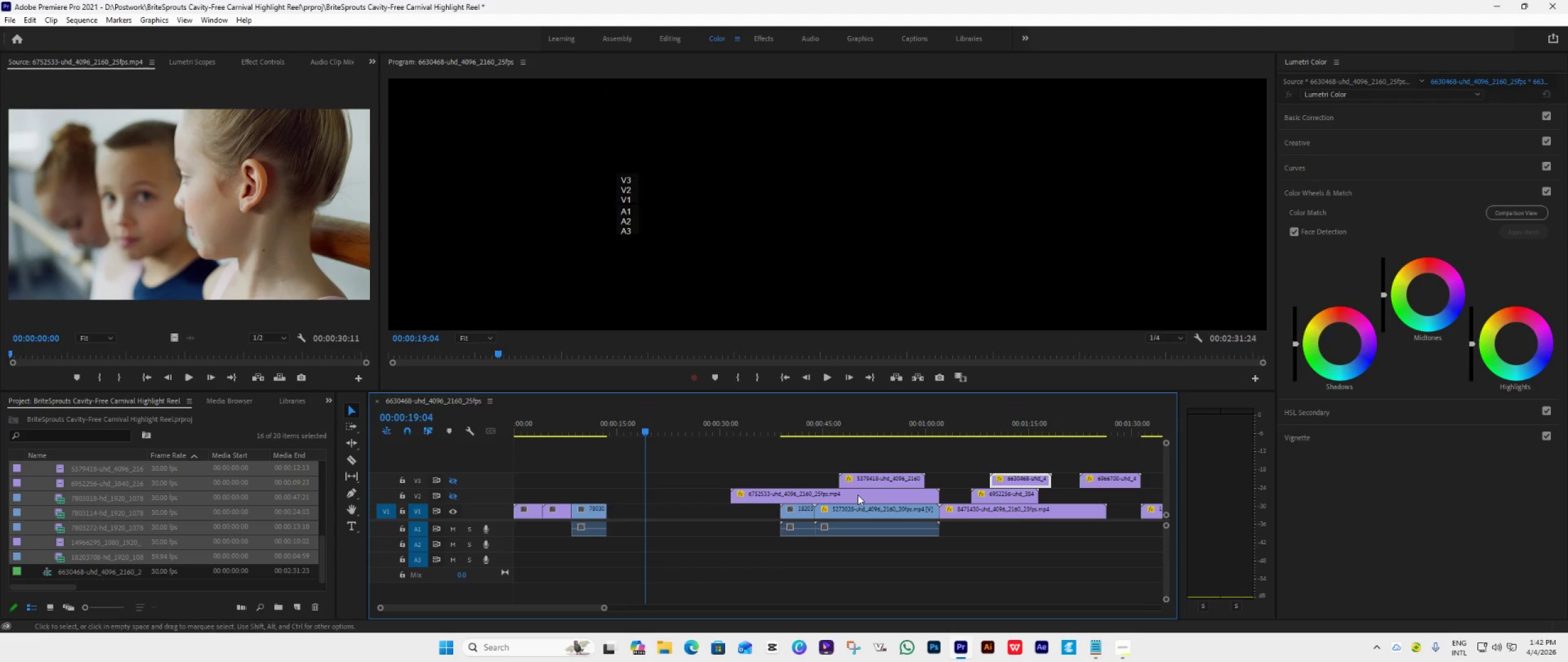 
left_click_drag(start_coordinate=[854, 495], to_coordinate=[733, 489])
 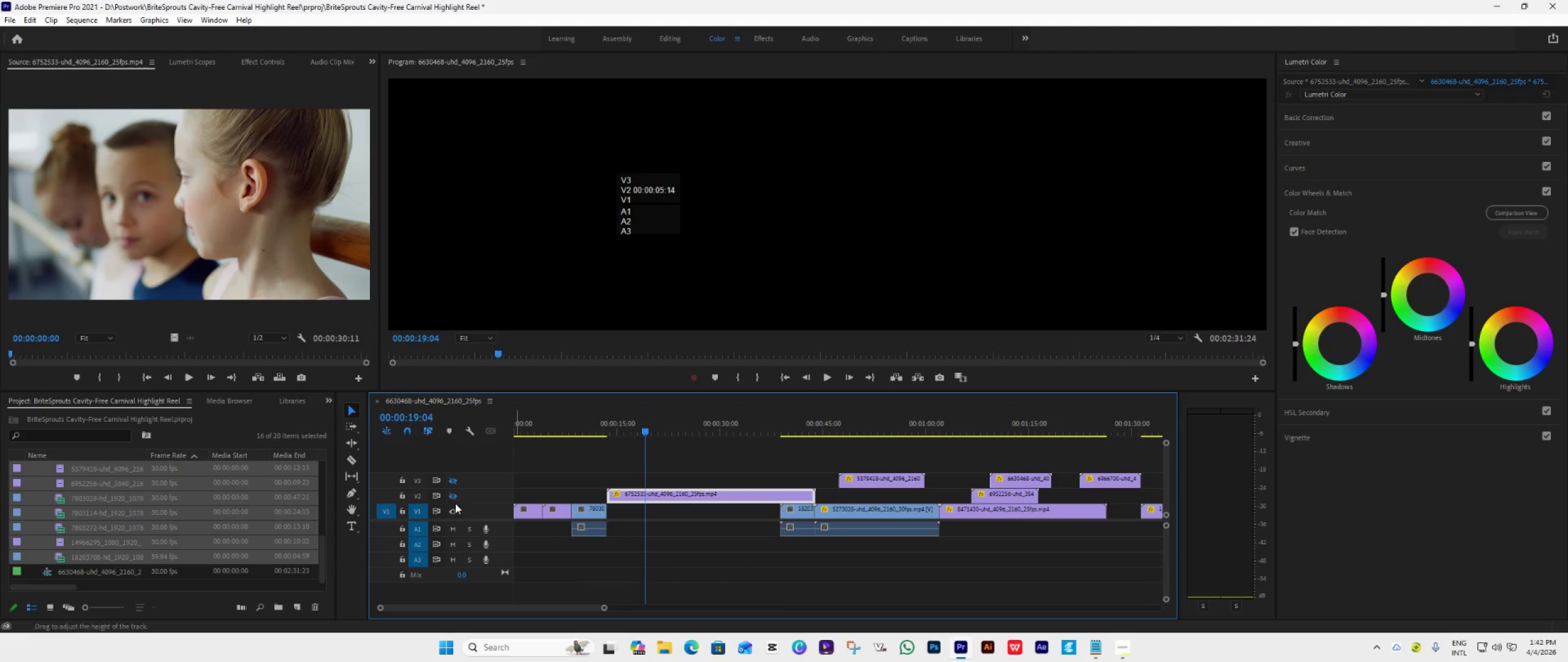 
double_click([454, 483])
 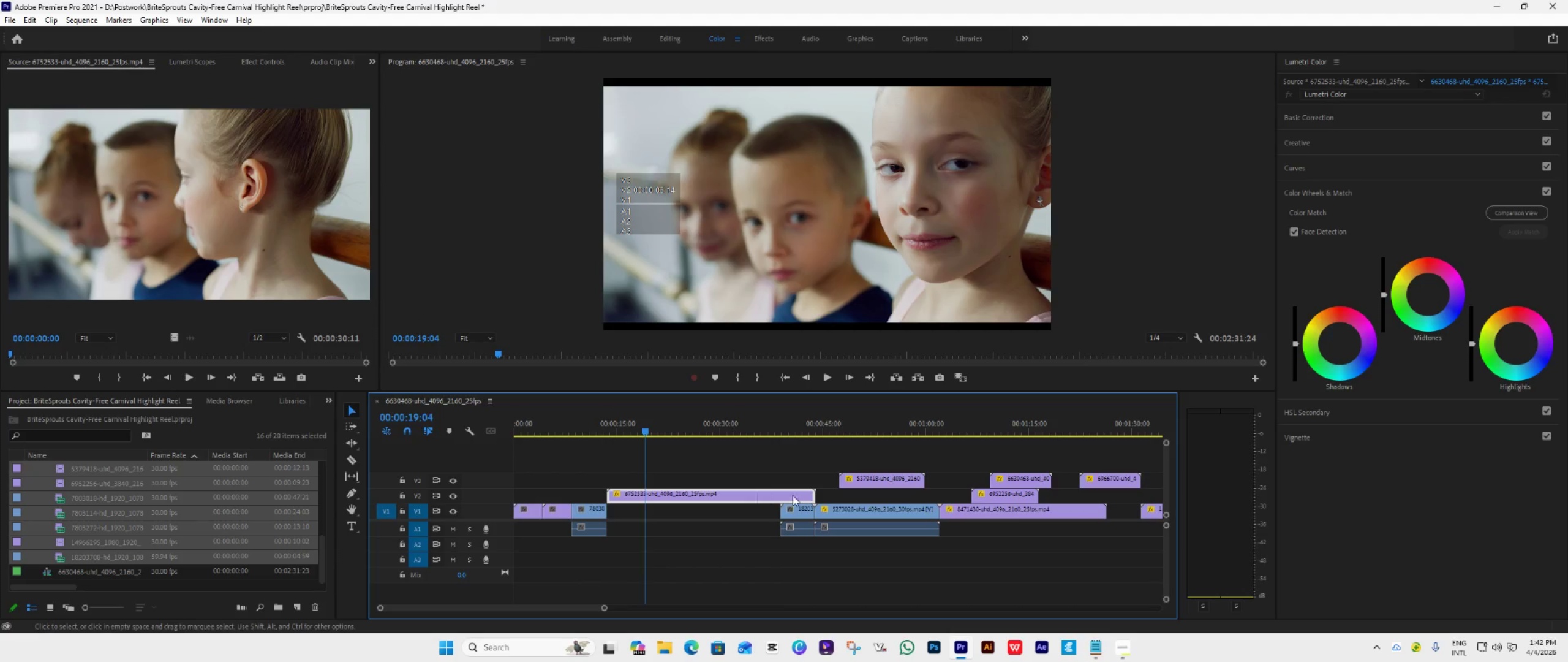 
left_click_drag(start_coordinate=[818, 495], to_coordinate=[670, 519])
 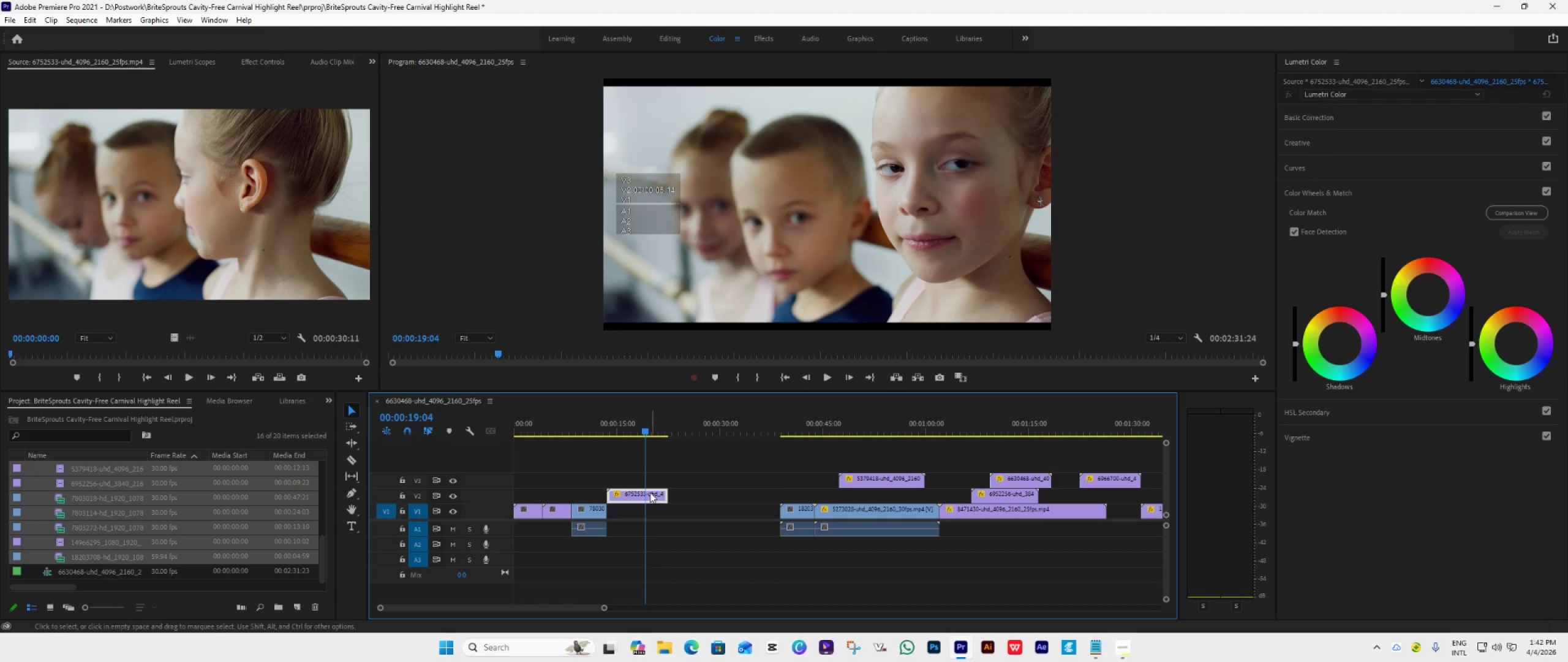 
left_click_drag(start_coordinate=[650, 492], to_coordinate=[648, 506])
 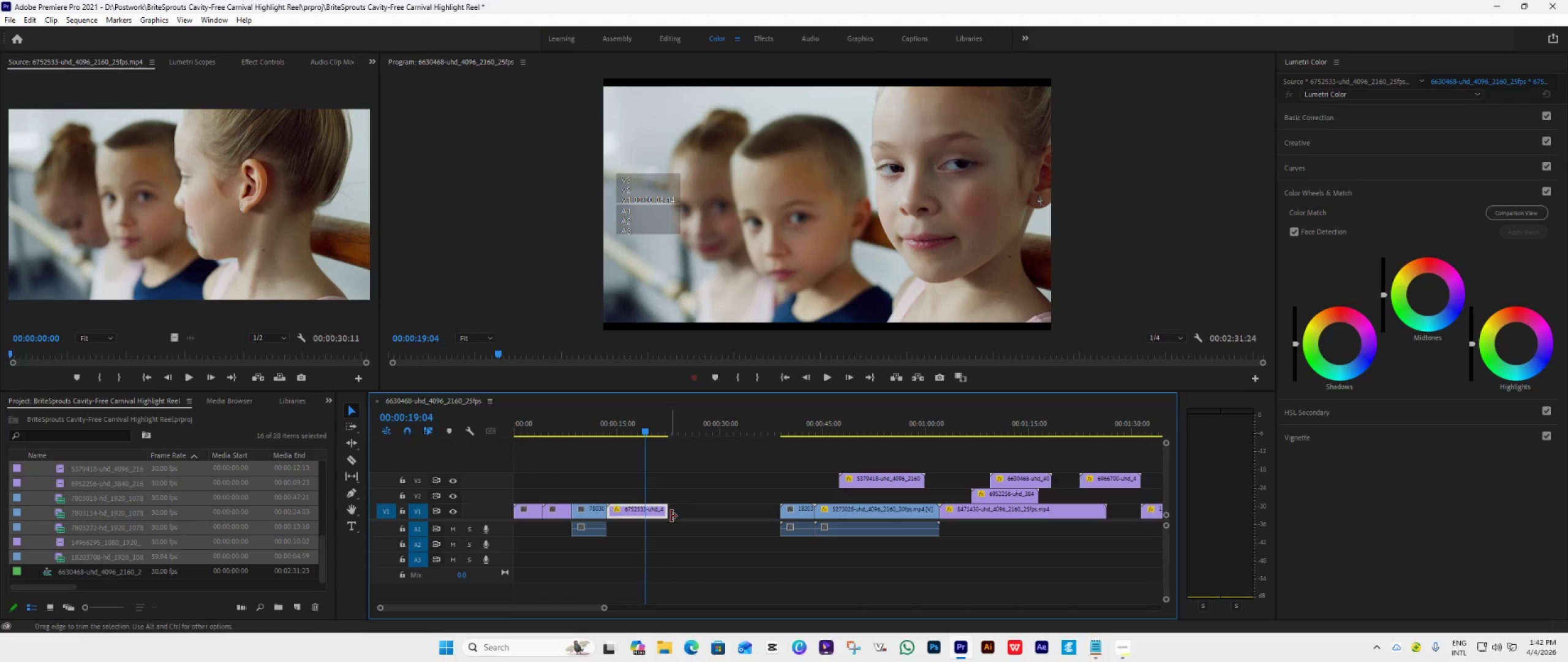 
left_click_drag(start_coordinate=[671, 516], to_coordinate=[655, 519])
 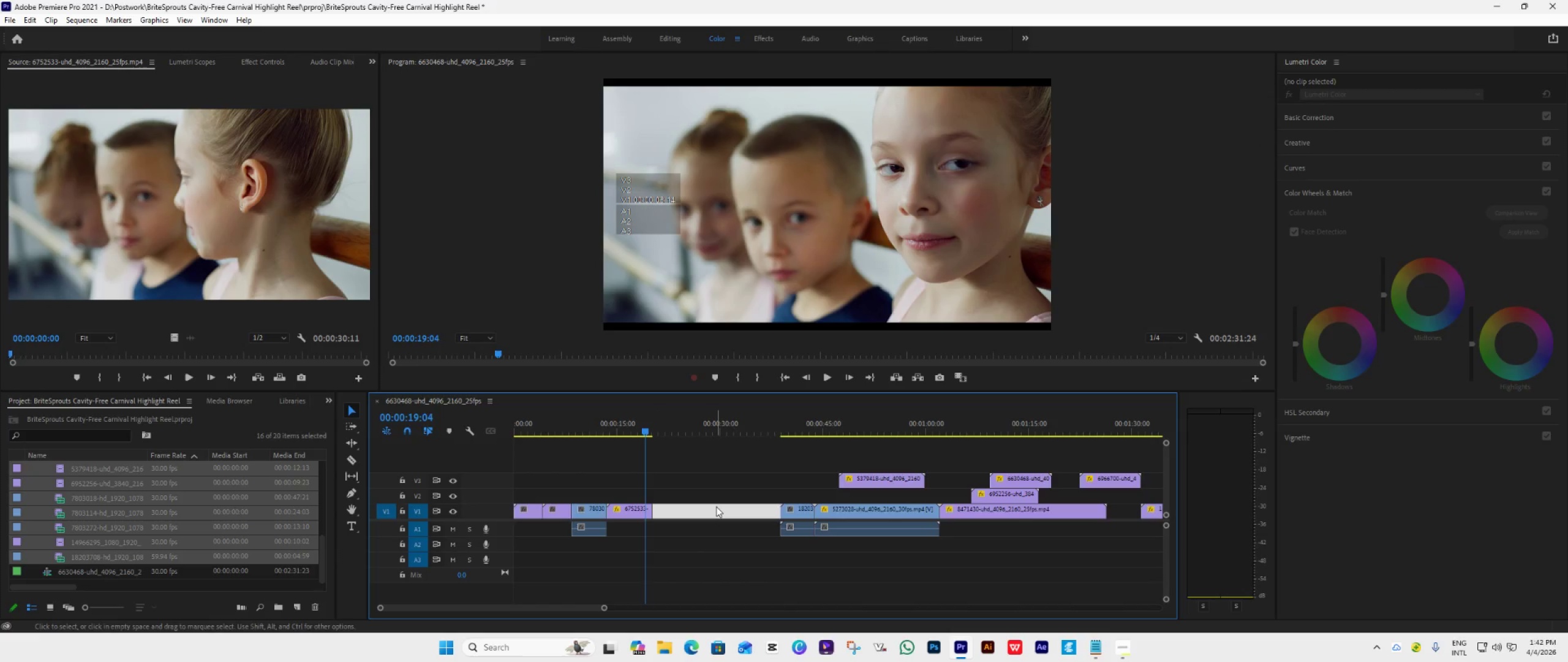 
key(Delete)
 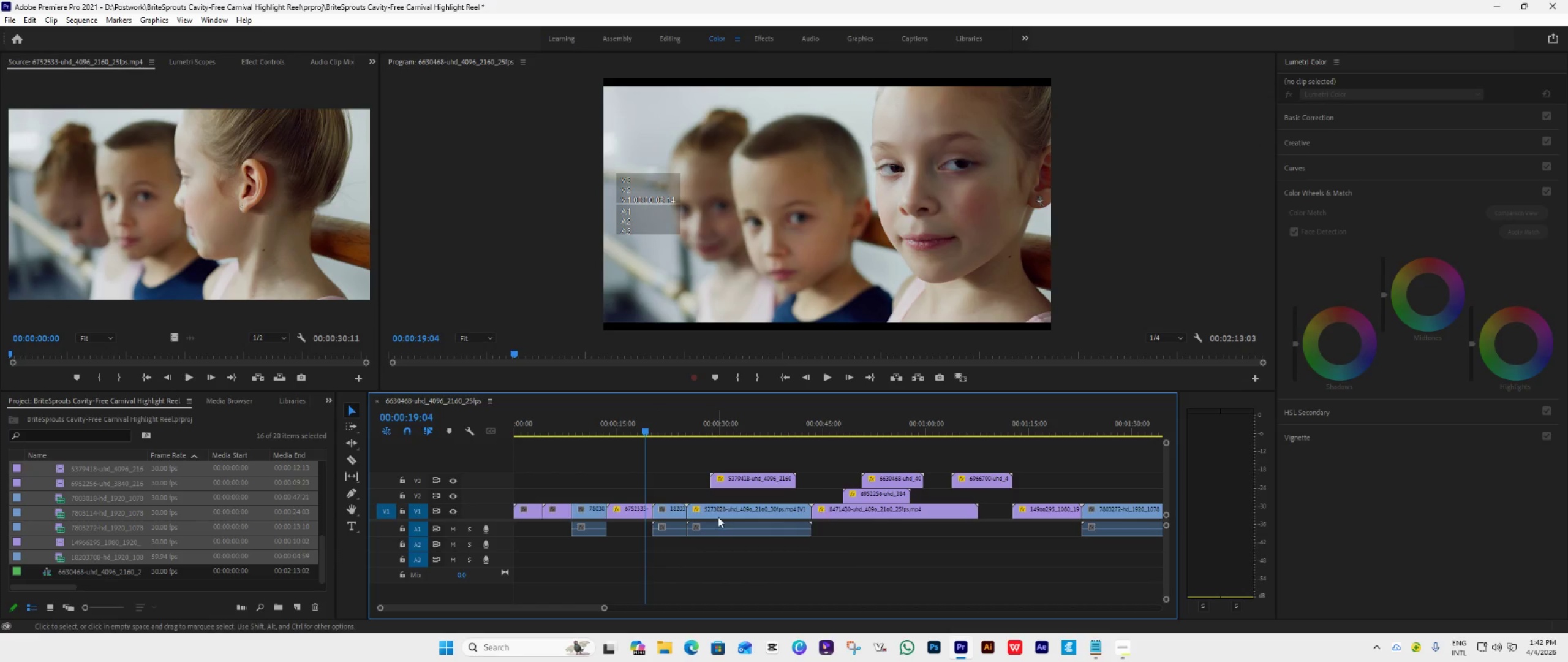 
key(Space)
 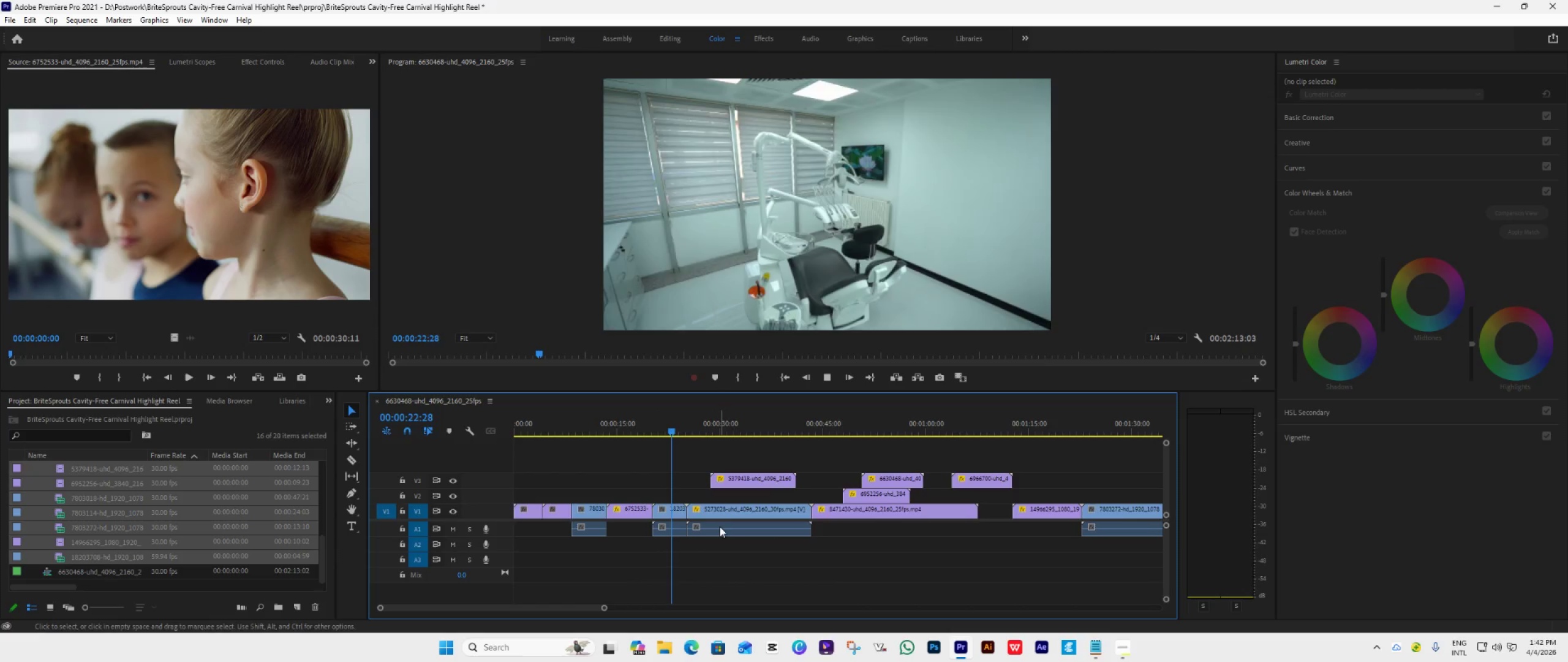 
wait(5.18)
 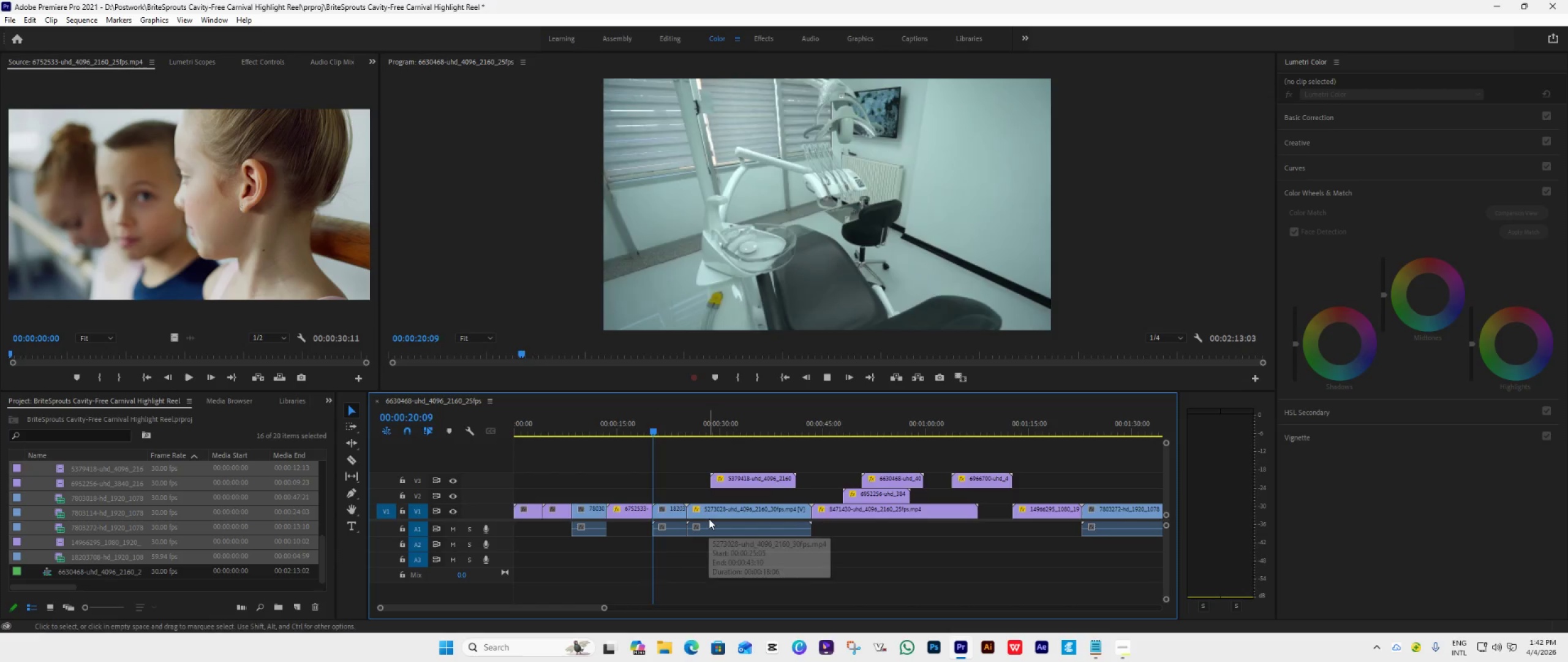 
key(Space)
 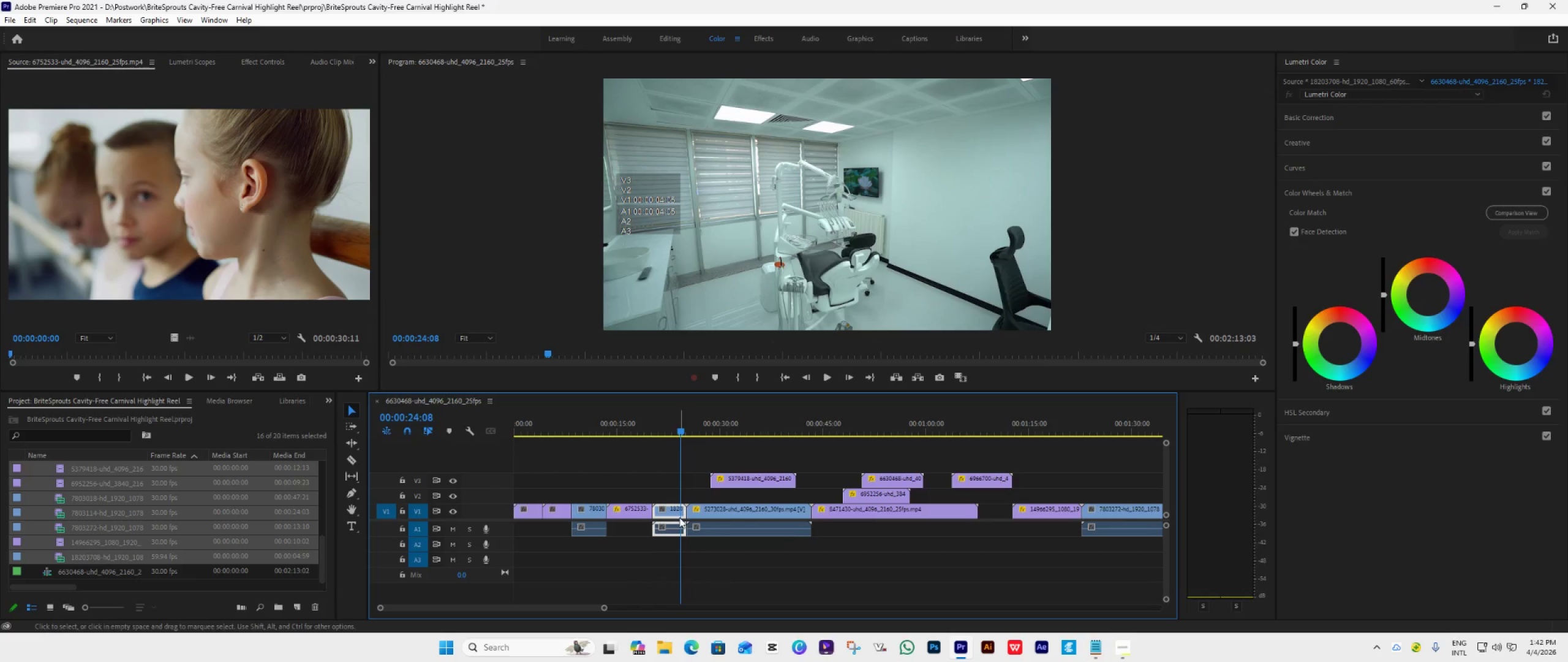 
left_click([676, 514])
 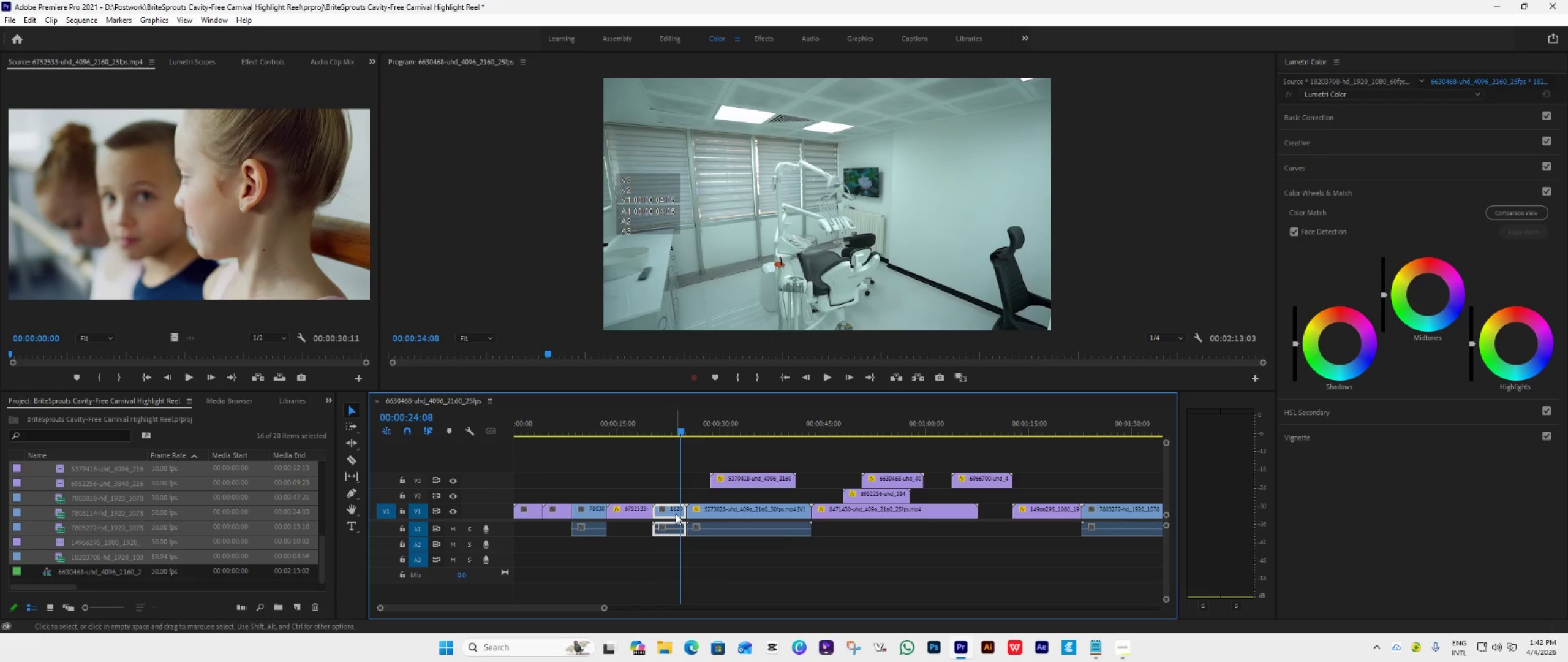 
key(Delete)
 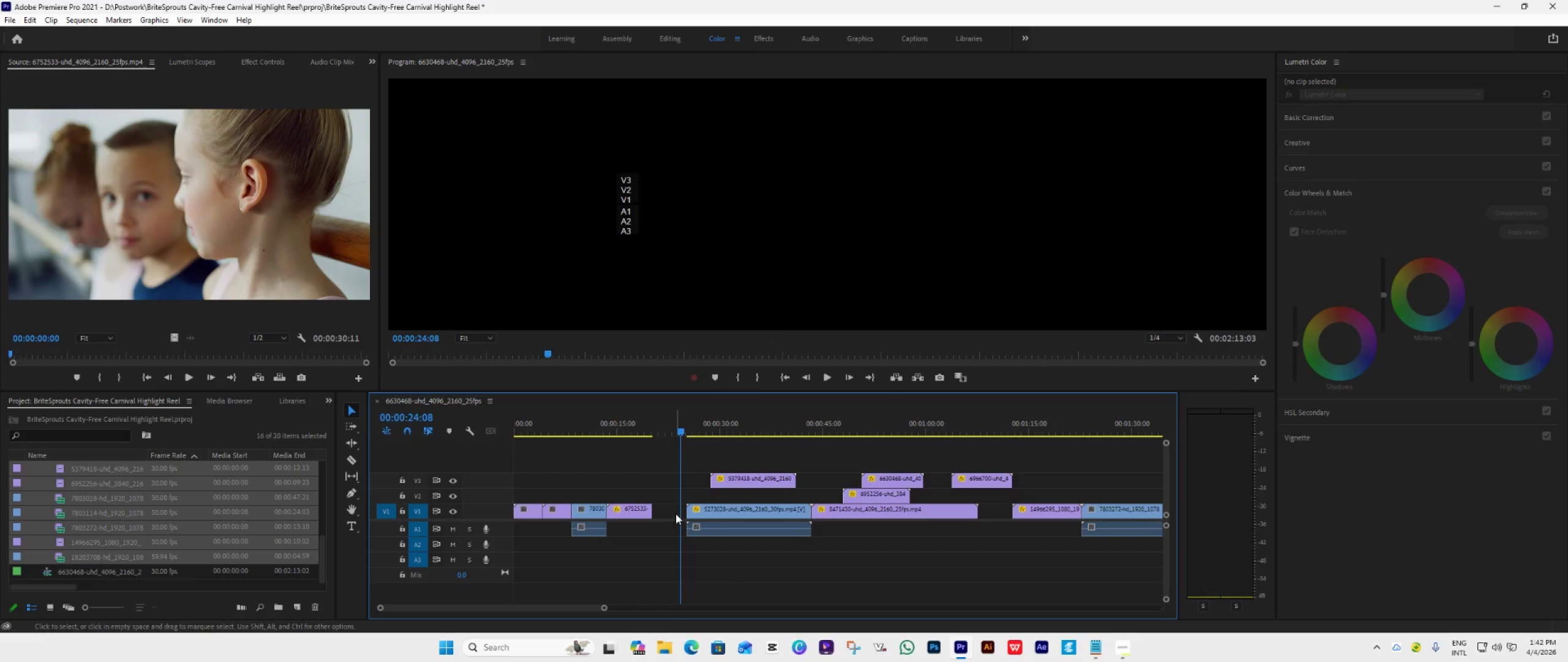 
left_click([676, 514])
 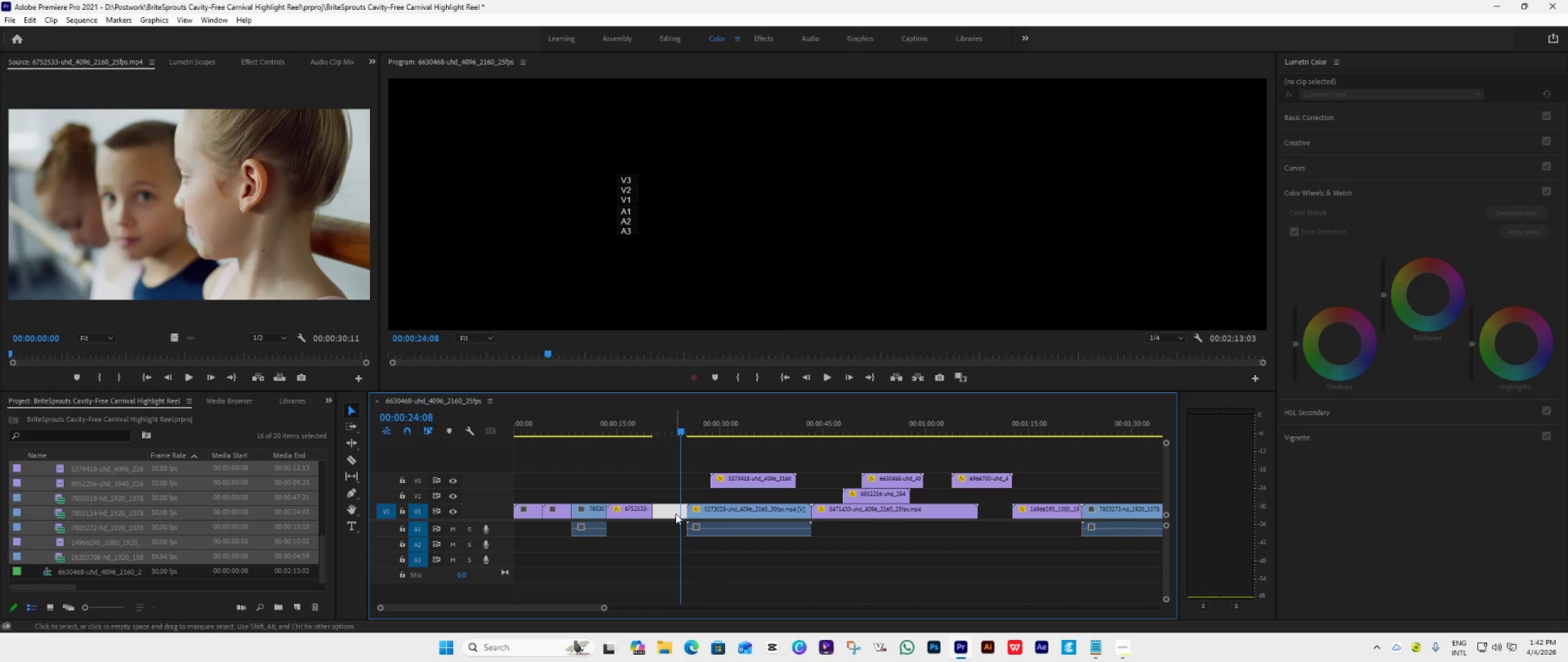 
key(Delete)
 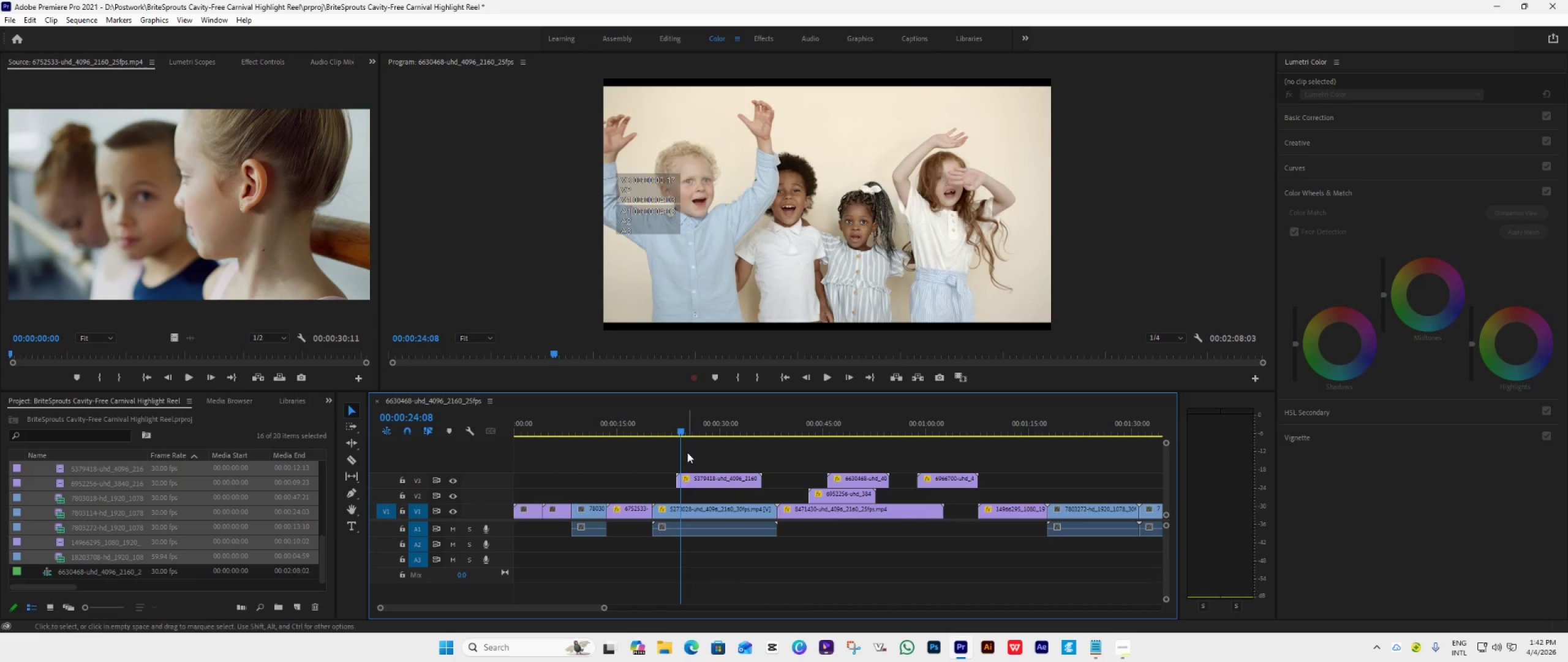 
left_click_drag(start_coordinate=[680, 433], to_coordinate=[687, 449])
 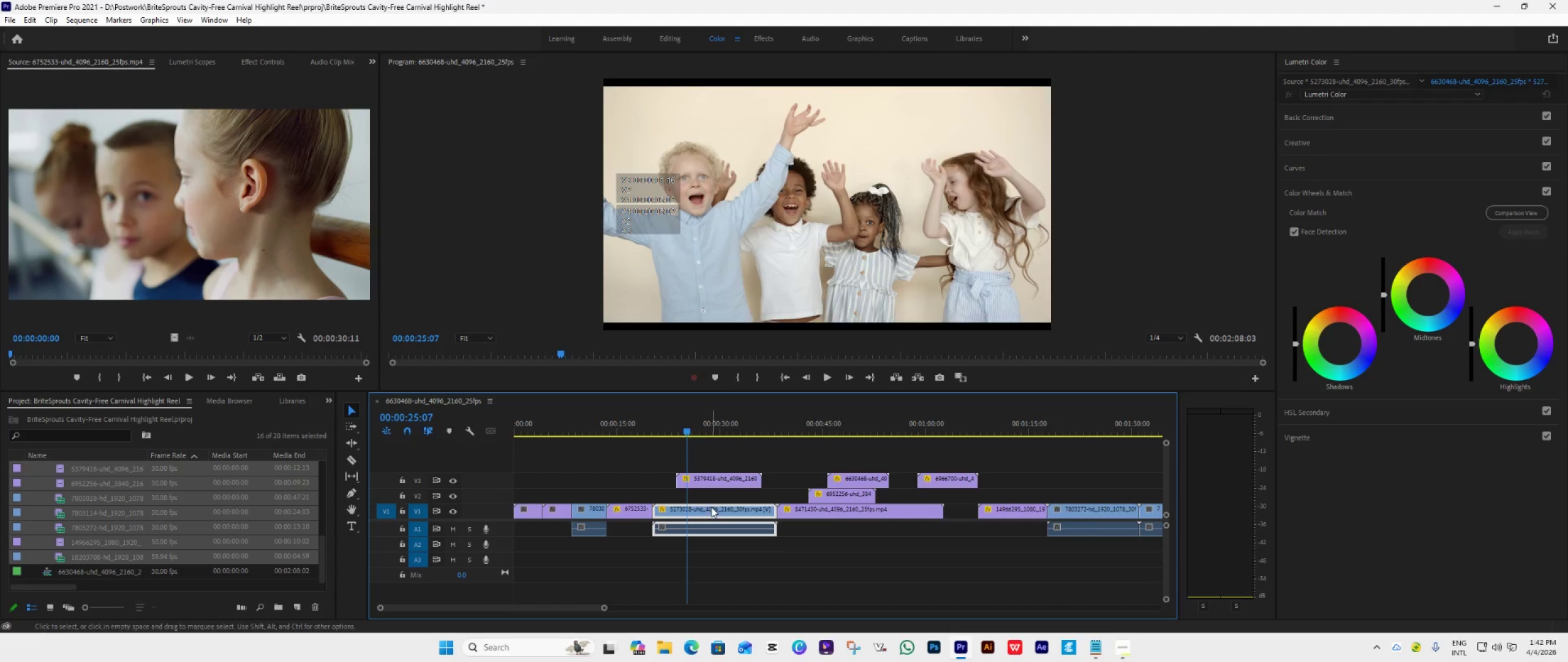 
left_click_drag(start_coordinate=[712, 508], to_coordinate=[1107, 484])
 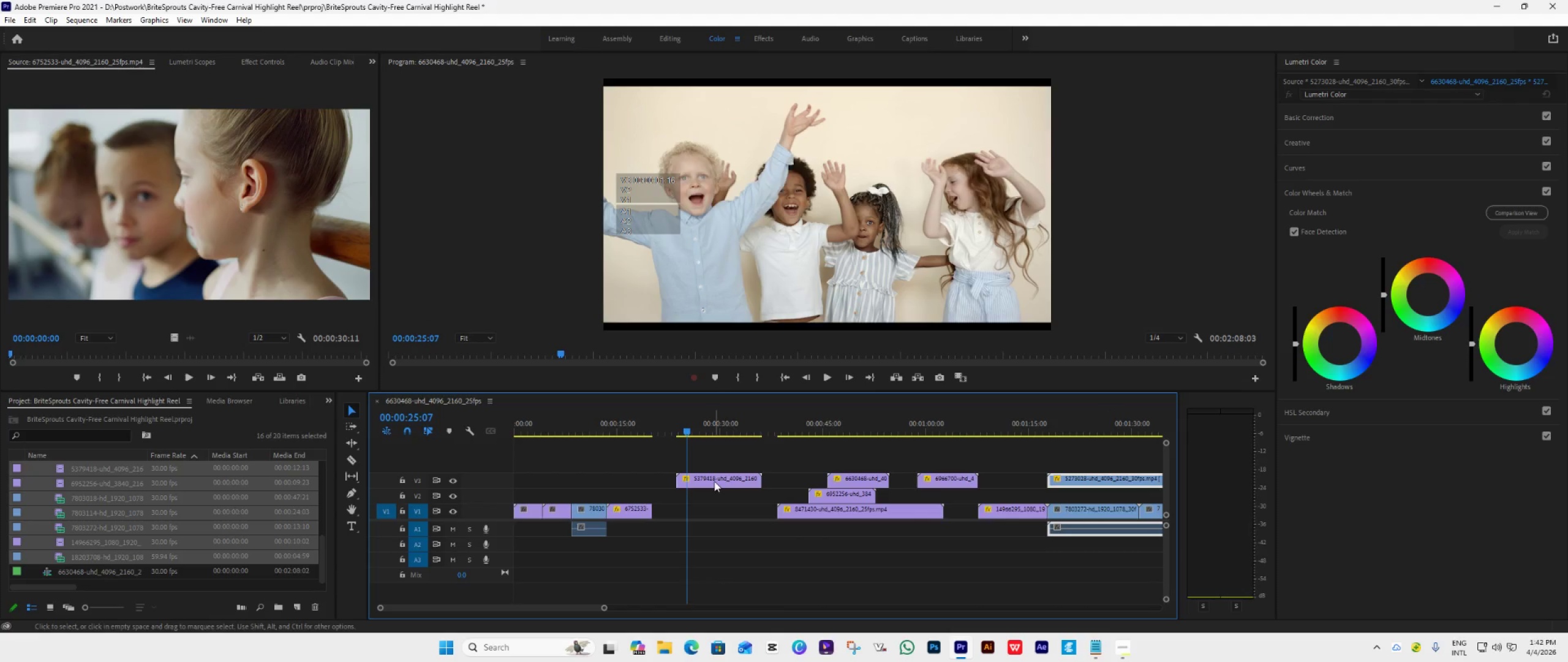 
scroll: coordinate [721, 538], scroll_direction: down, amount: 5.0
 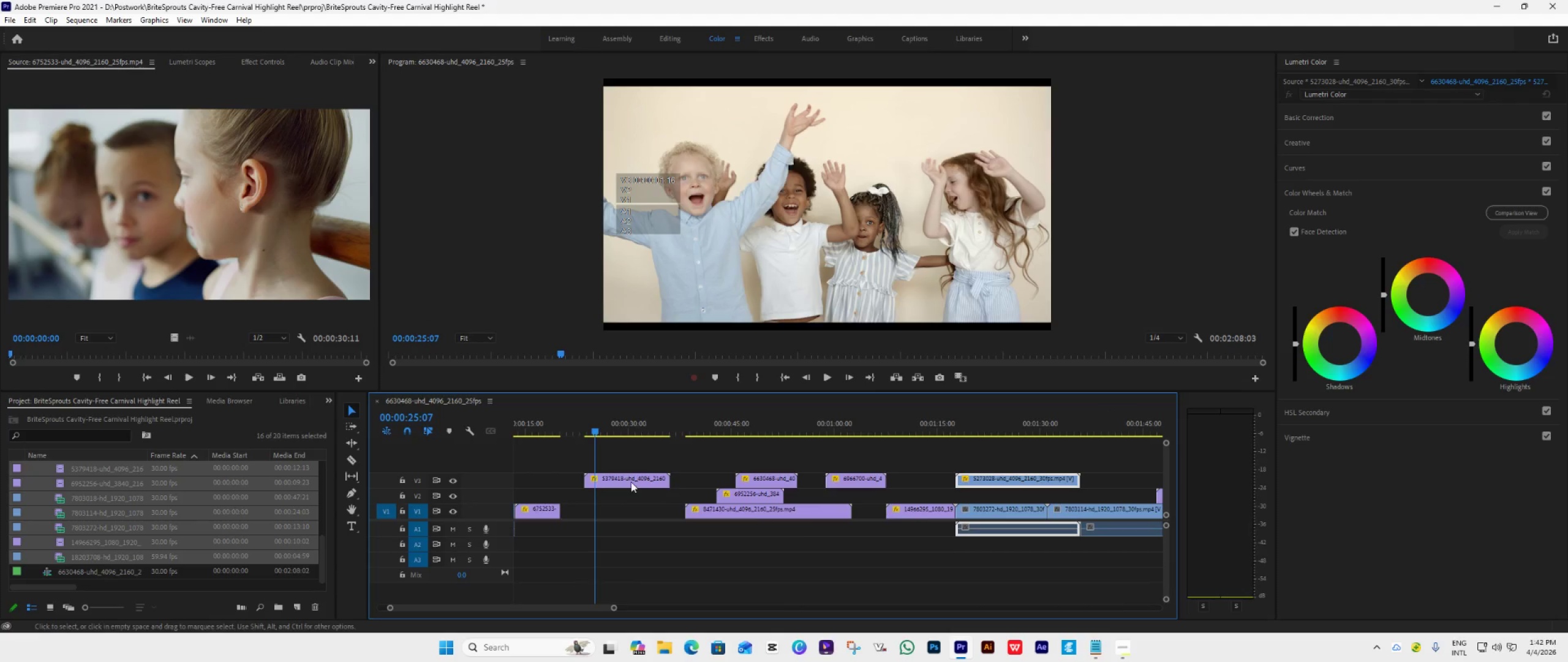 
left_click_drag(start_coordinate=[629, 479], to_coordinate=[1130, 461])
 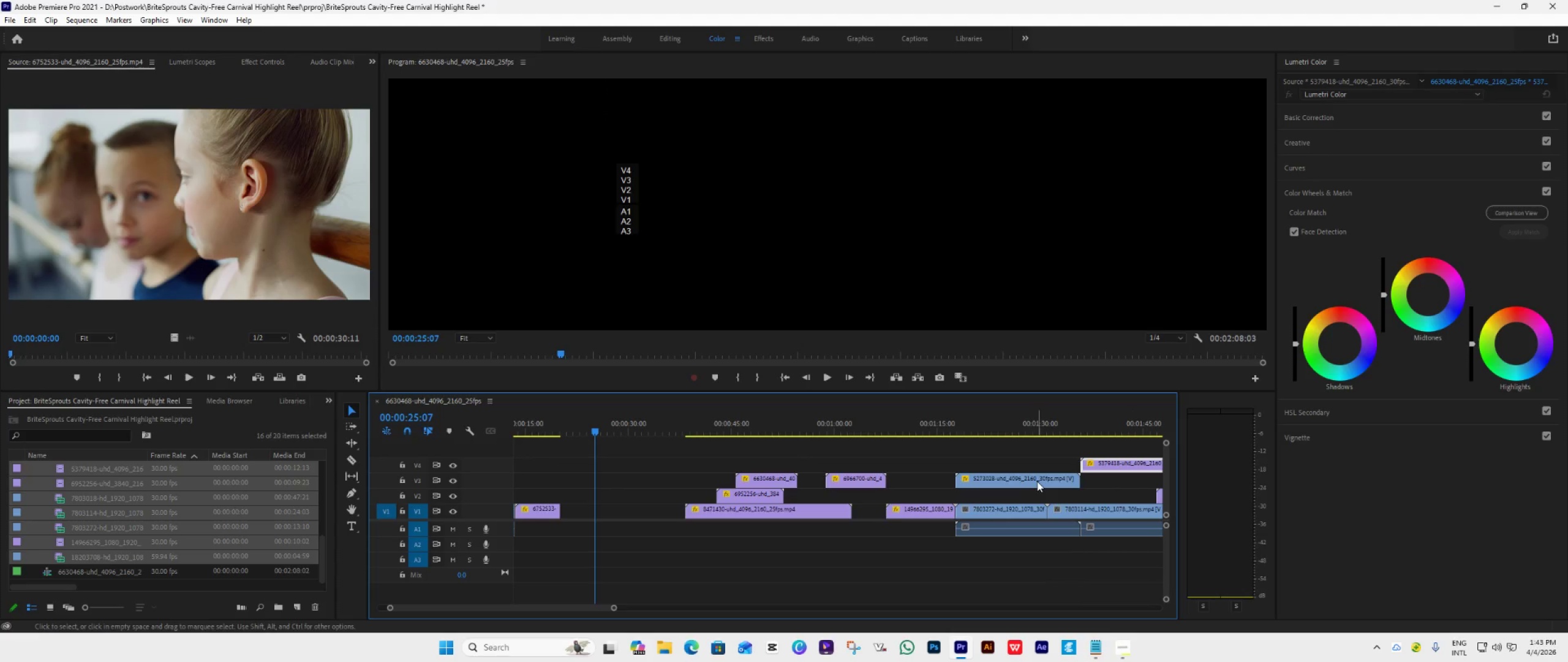 
left_click_drag(start_coordinate=[1027, 481], to_coordinate=[629, 509])
 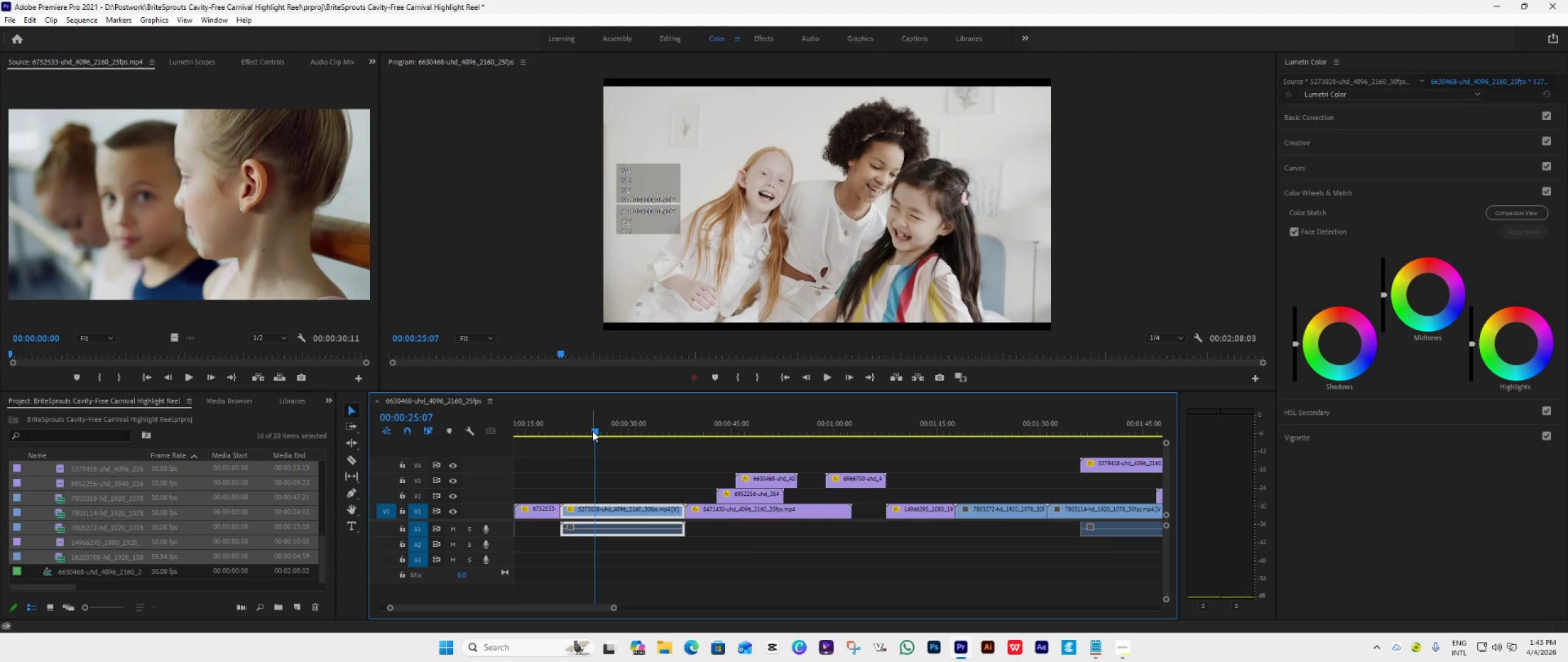 
wait(5.18)
 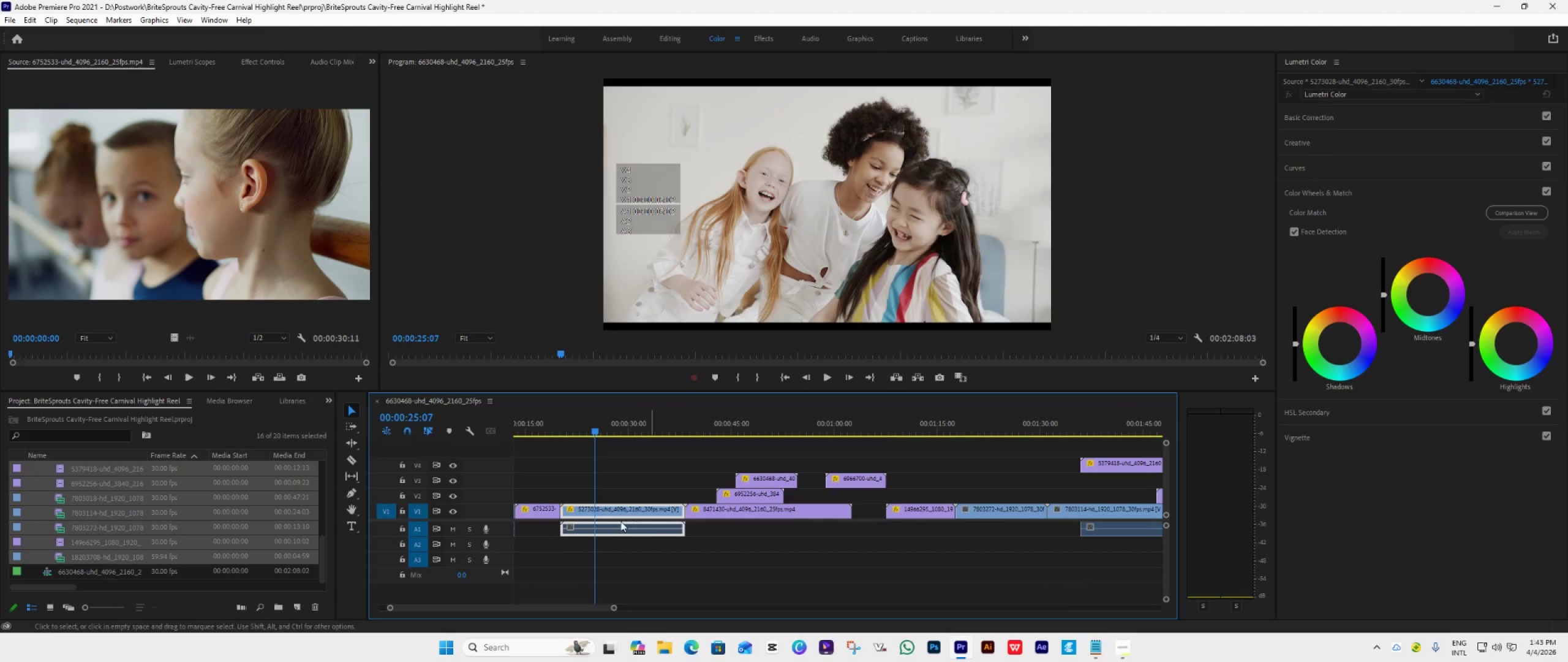 
left_click_drag(start_coordinate=[617, 504], to_coordinate=[1012, 490])
 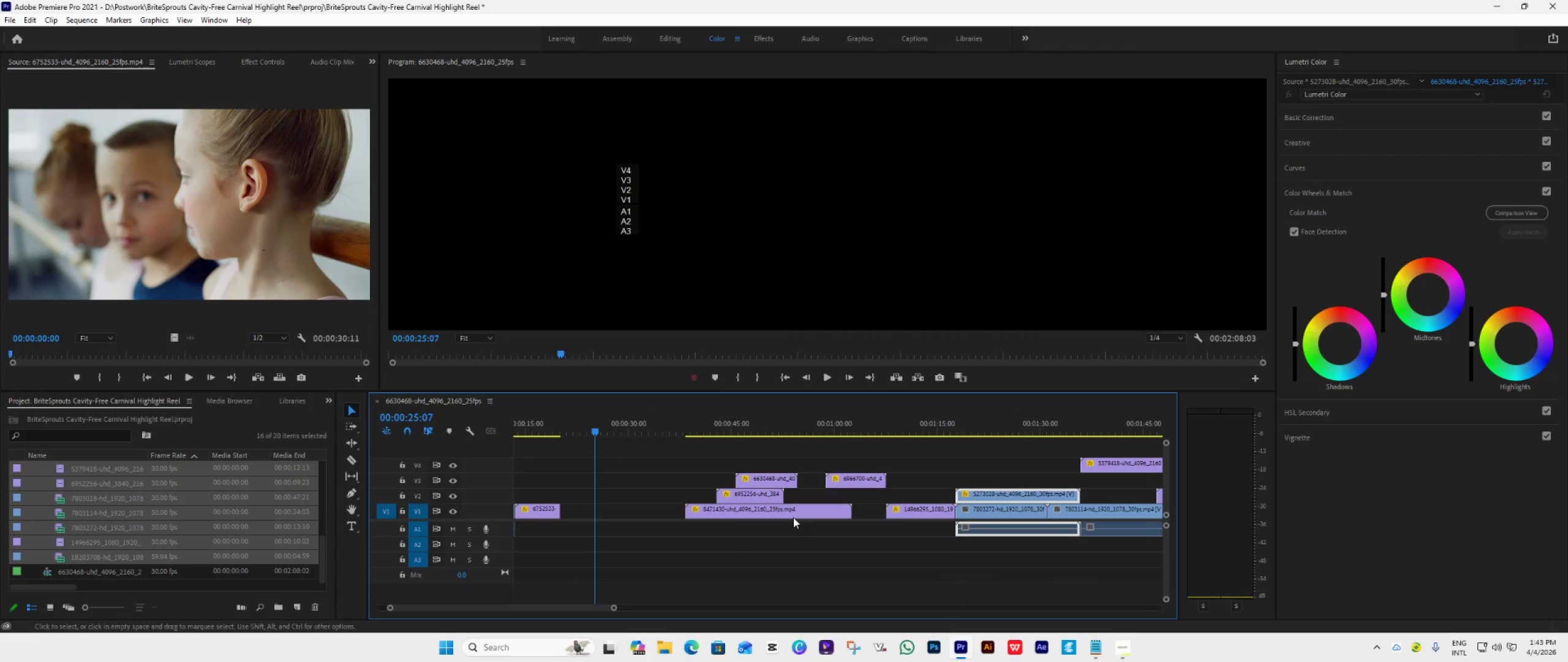 
left_click_drag(start_coordinate=[790, 516], to_coordinate=[665, 517])
 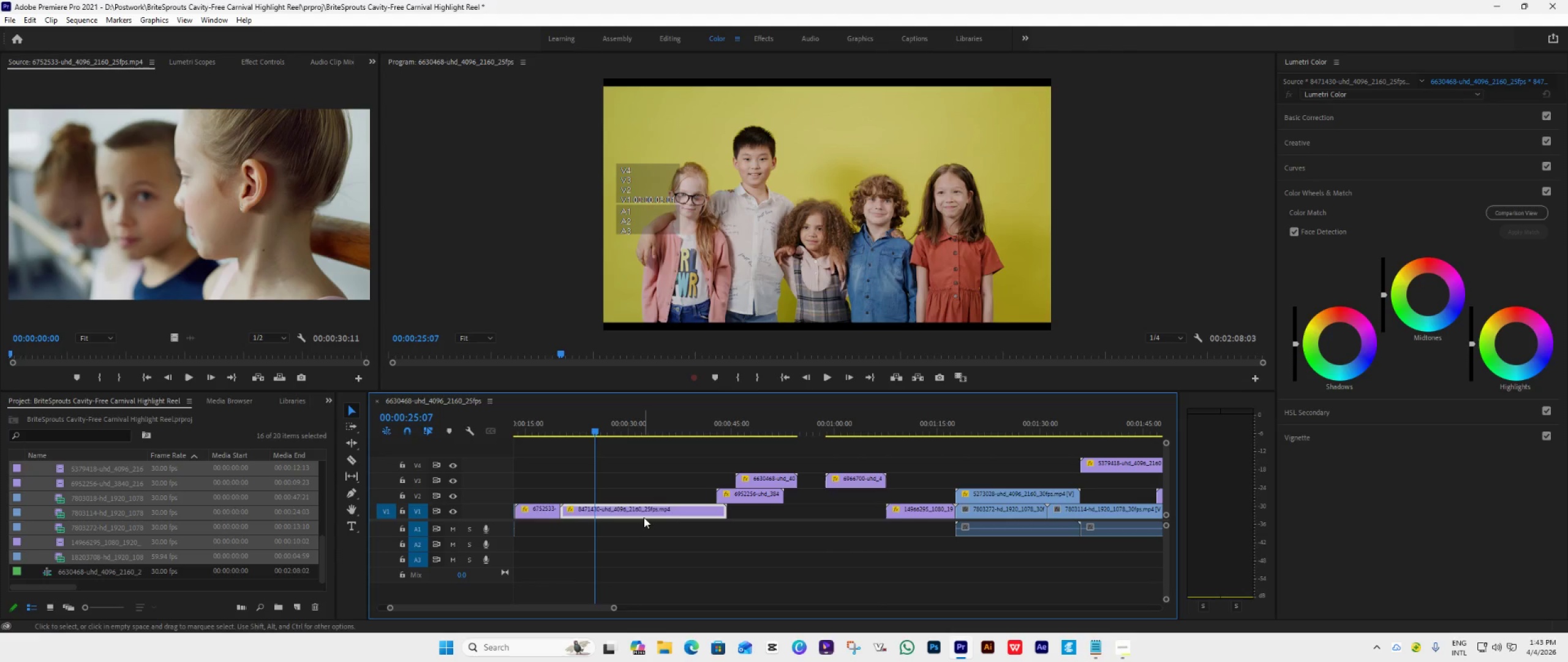 
left_click_drag(start_coordinate=[643, 514], to_coordinate=[796, 511])
 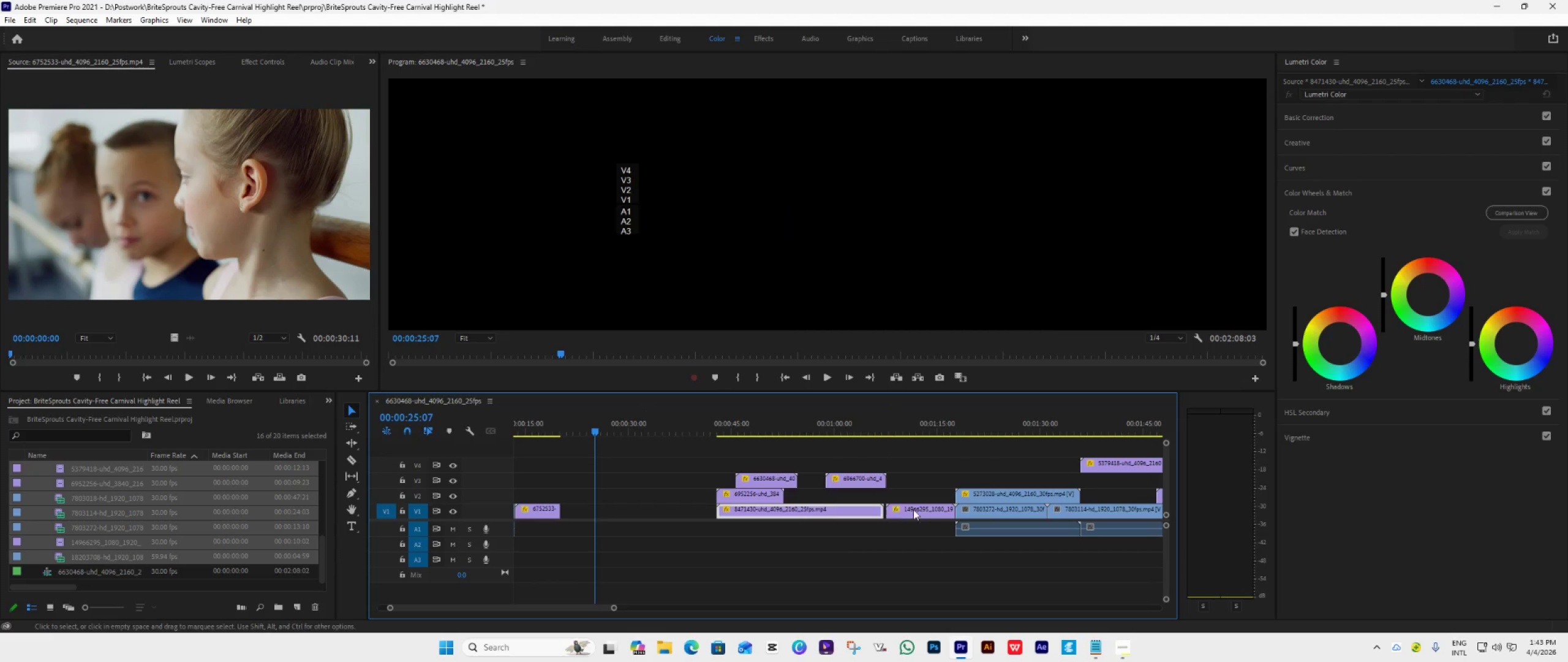 
left_click_drag(start_coordinate=[920, 510], to_coordinate=[597, 512])
 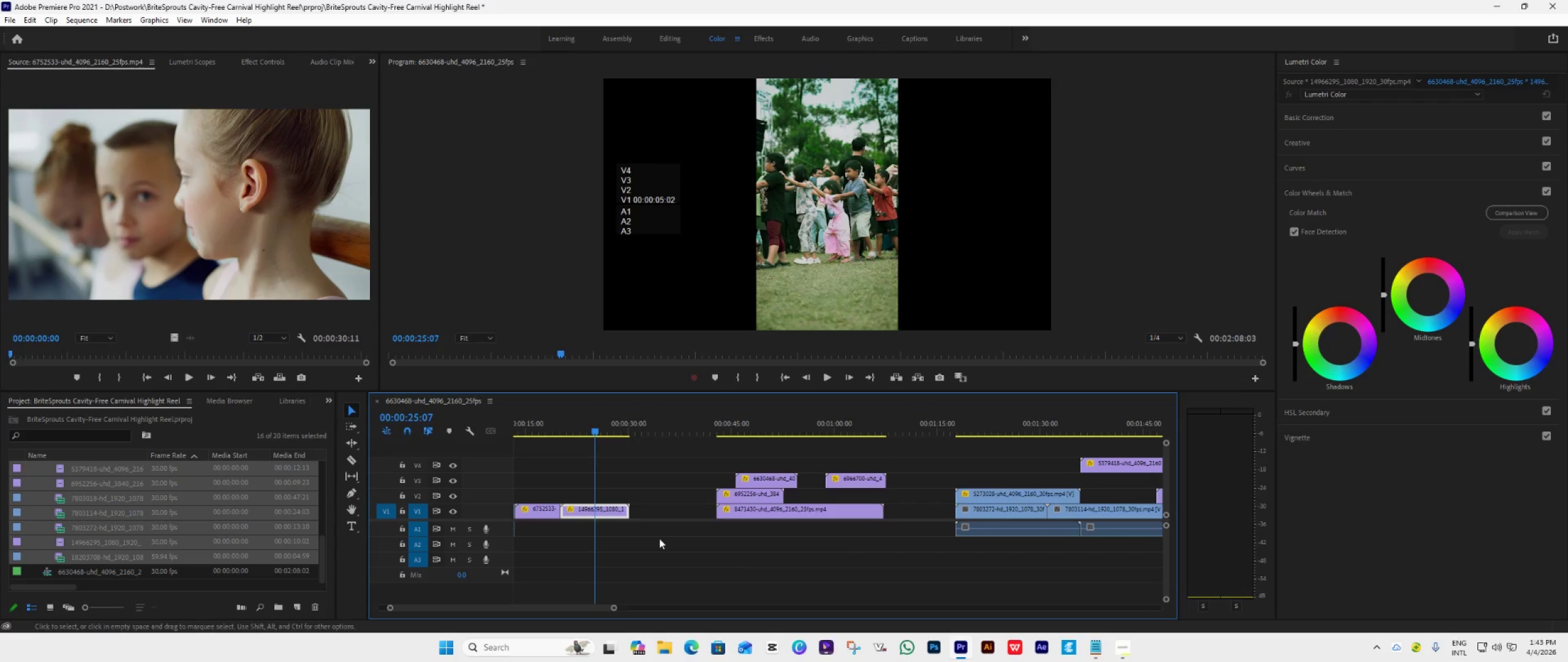 
left_click([608, 516])
 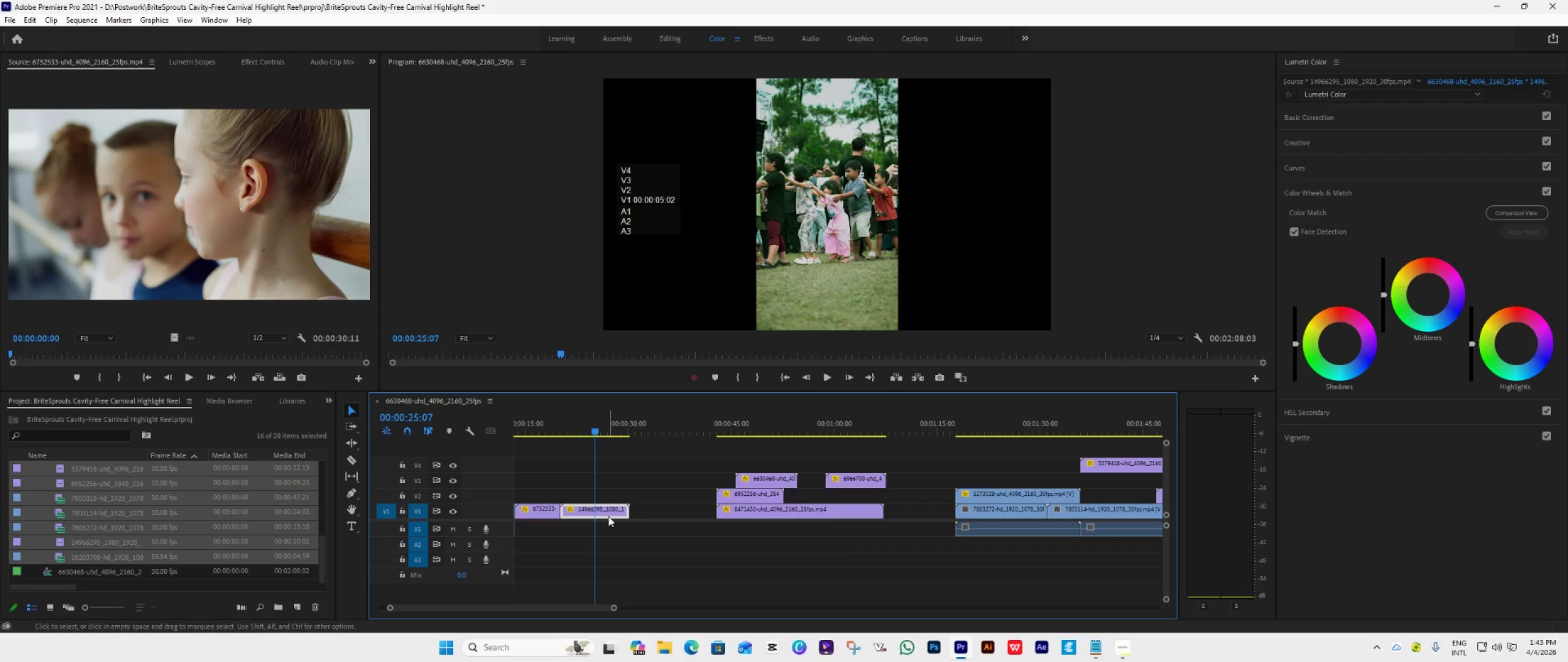 
key(Delete)
 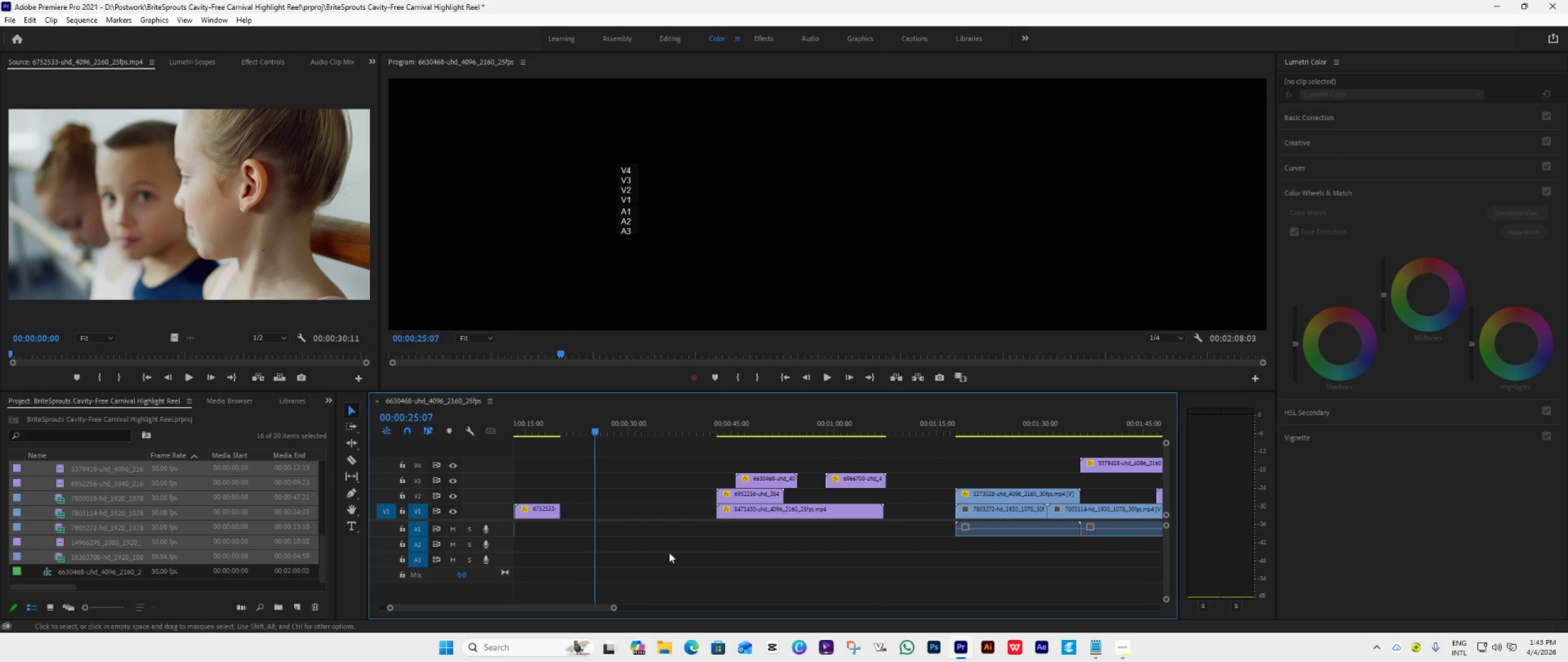 
scroll: coordinate [707, 563], scroll_direction: down, amount: 7.0
 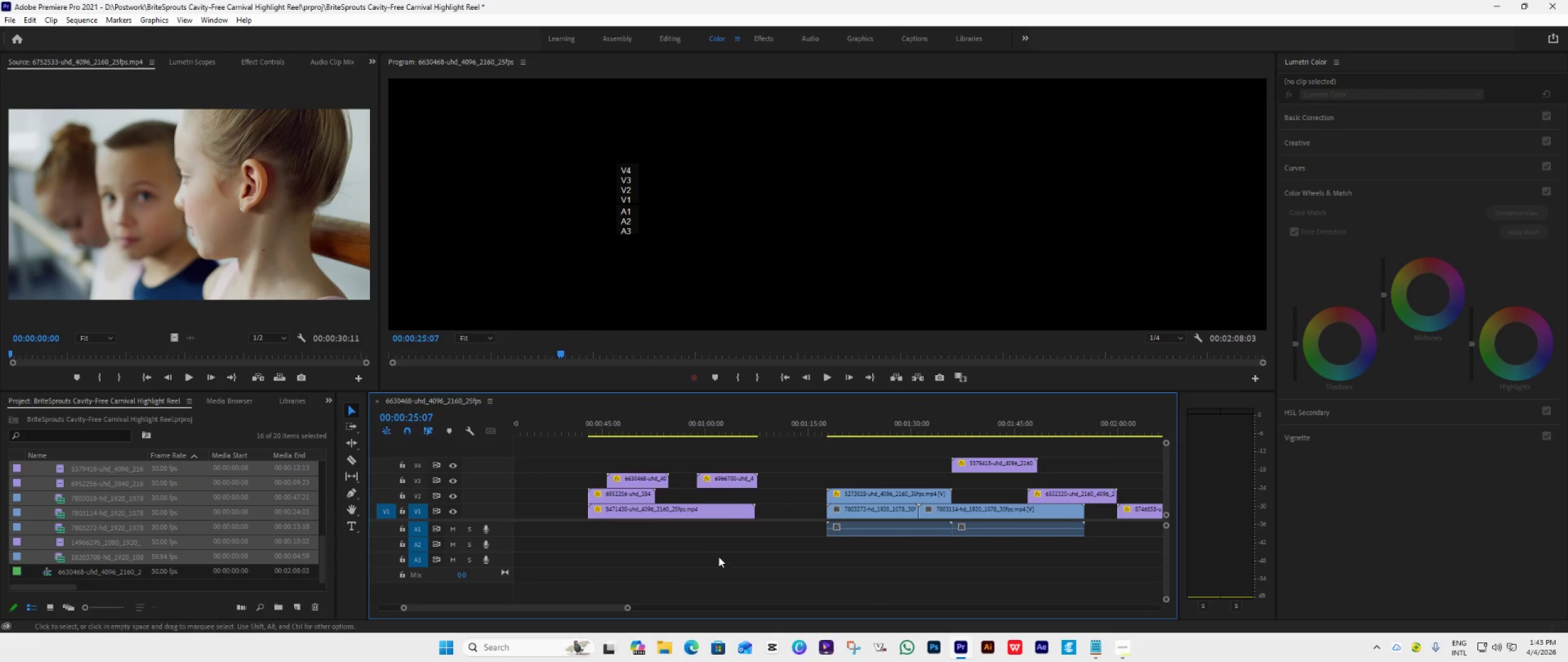 
hold_key(key=AltLeft, duration=0.54)
scroll: coordinate [720, 556], scroll_direction: down, amount: 8.0
 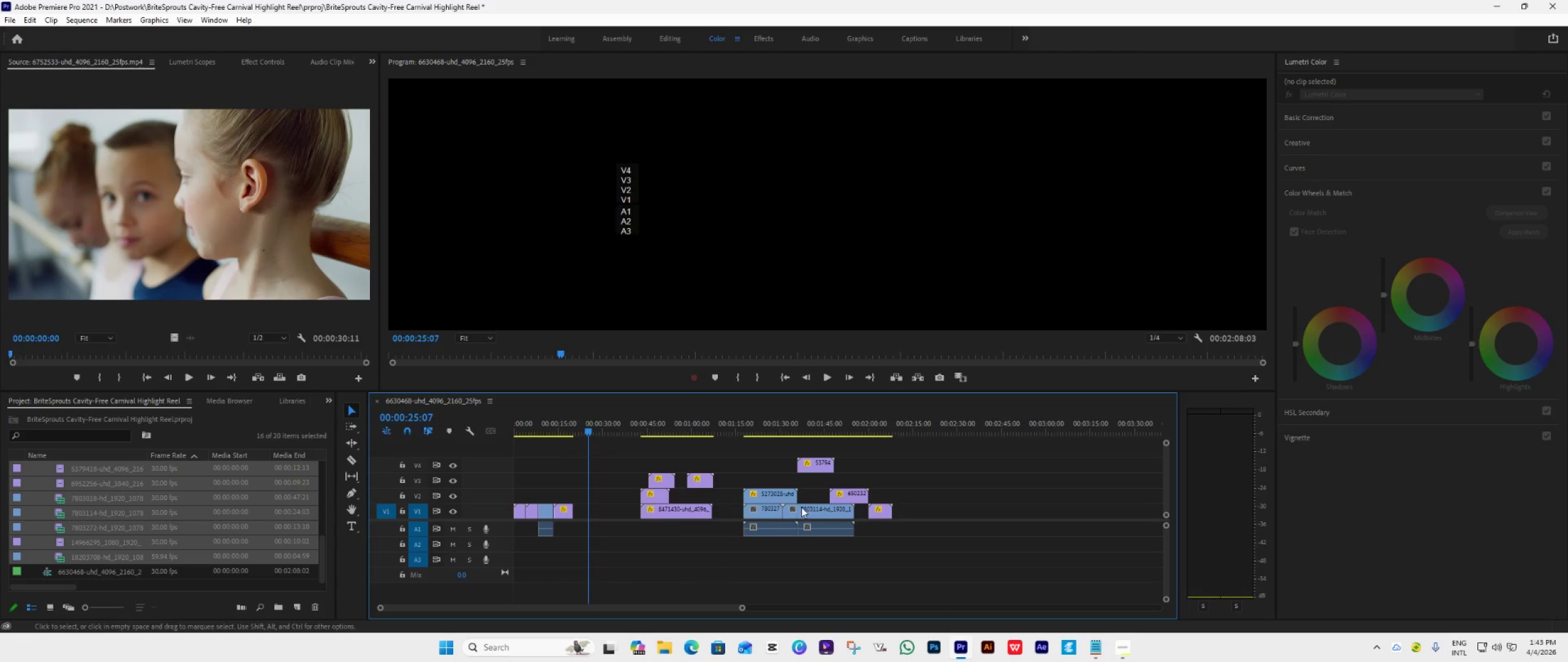 
left_click_drag(start_coordinate=[801, 507], to_coordinate=[590, 511])
 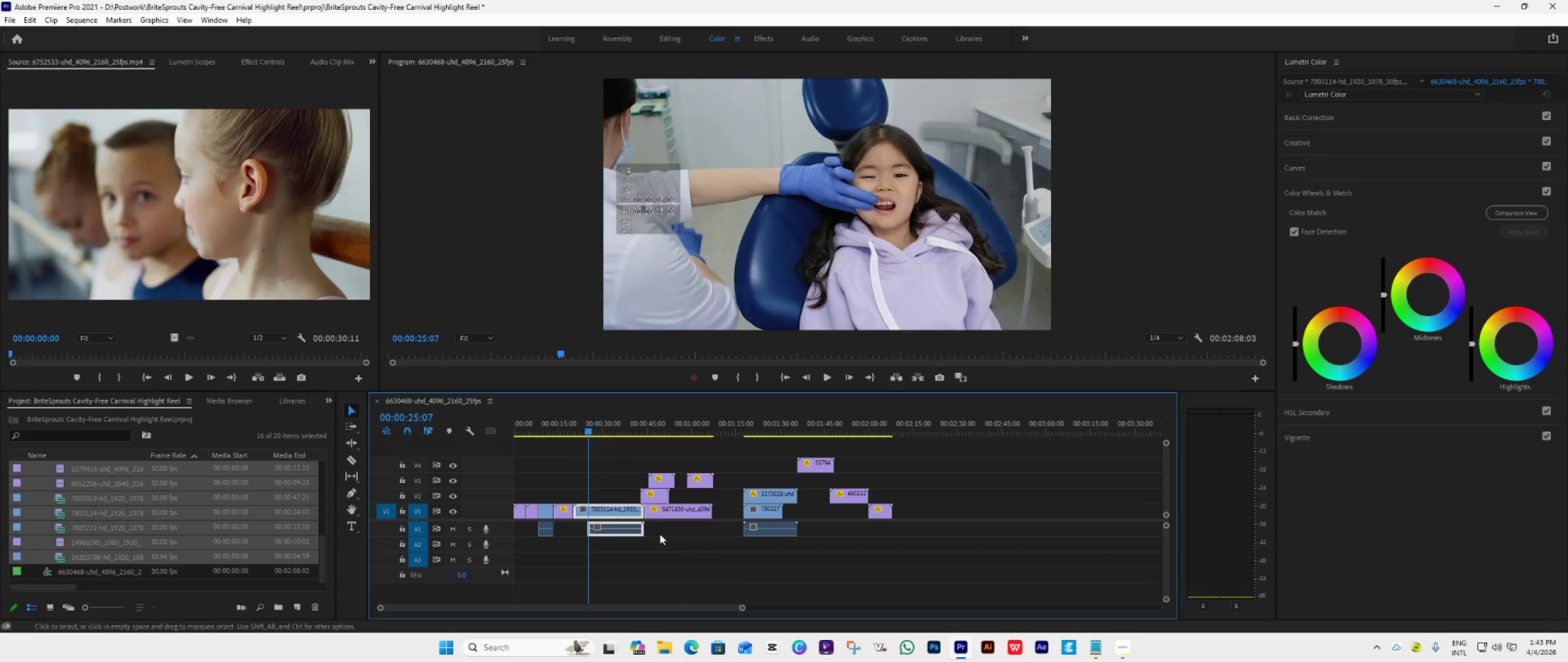 
left_click_drag(start_coordinate=[609, 514], to_coordinate=[829, 508])
 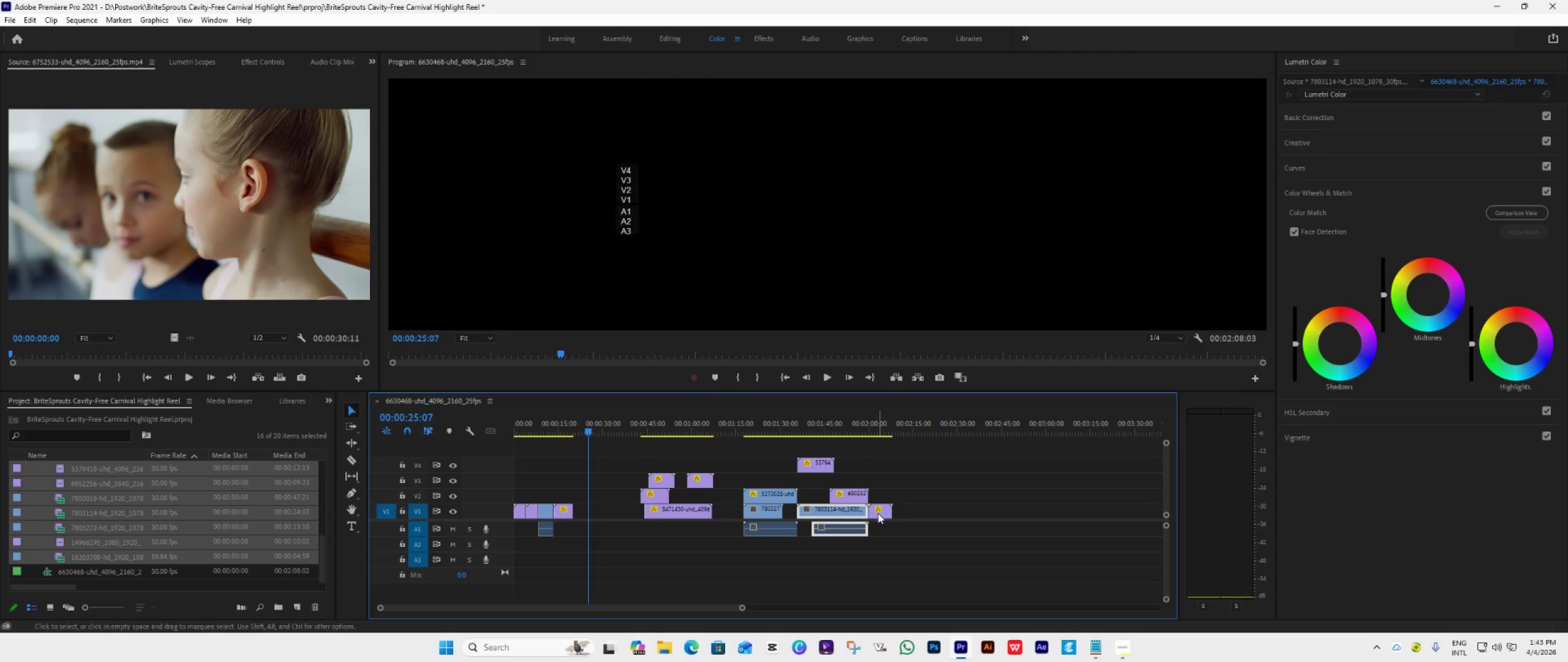 
left_click_drag(start_coordinate=[878, 513], to_coordinate=[586, 509])
 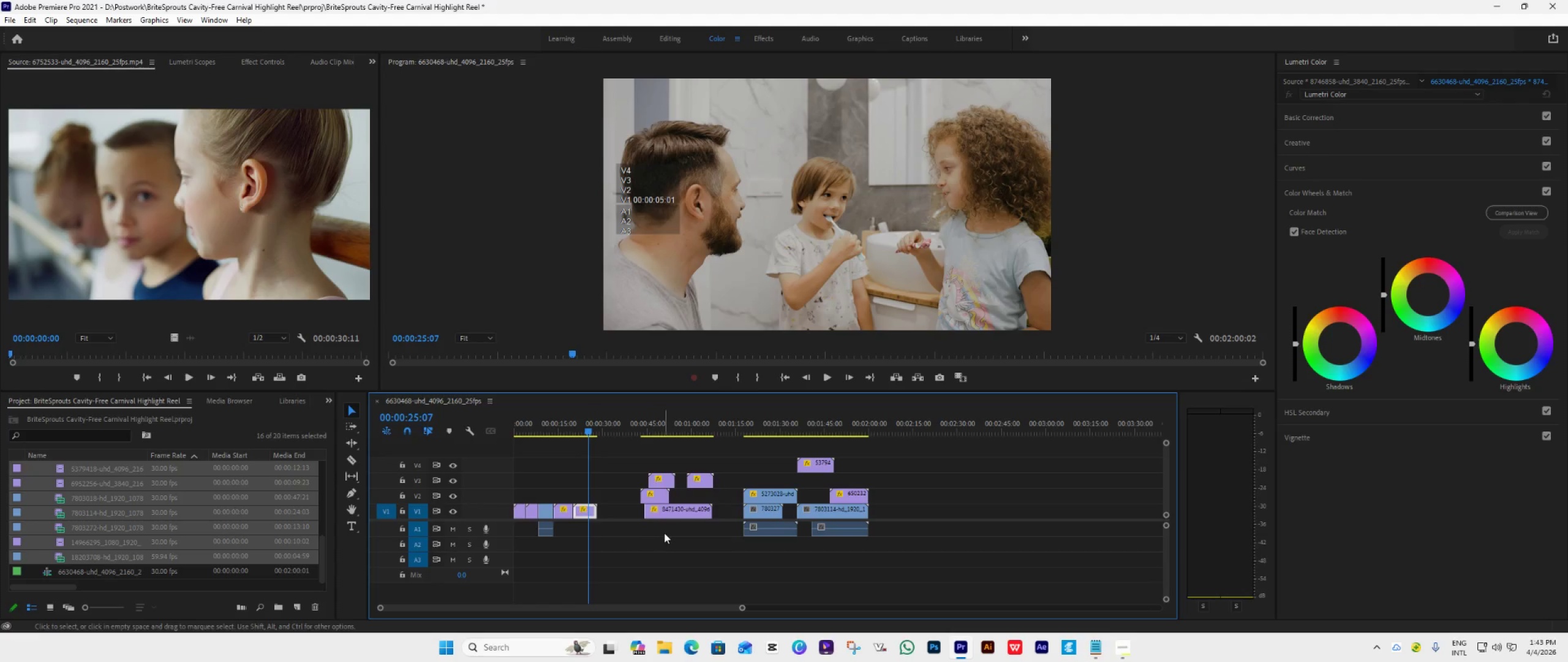 
left_click([698, 428])
 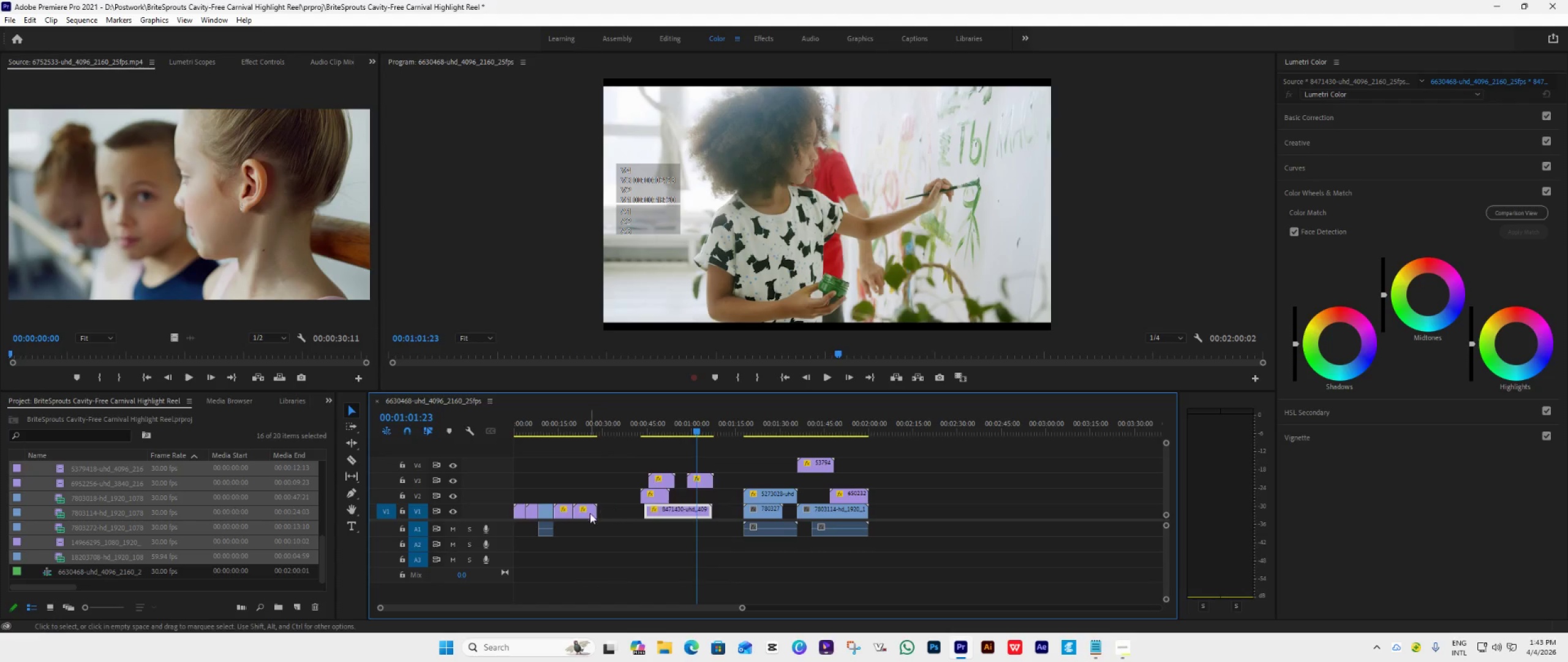 
left_click_drag(start_coordinate=[583, 513], to_coordinate=[630, 516])
 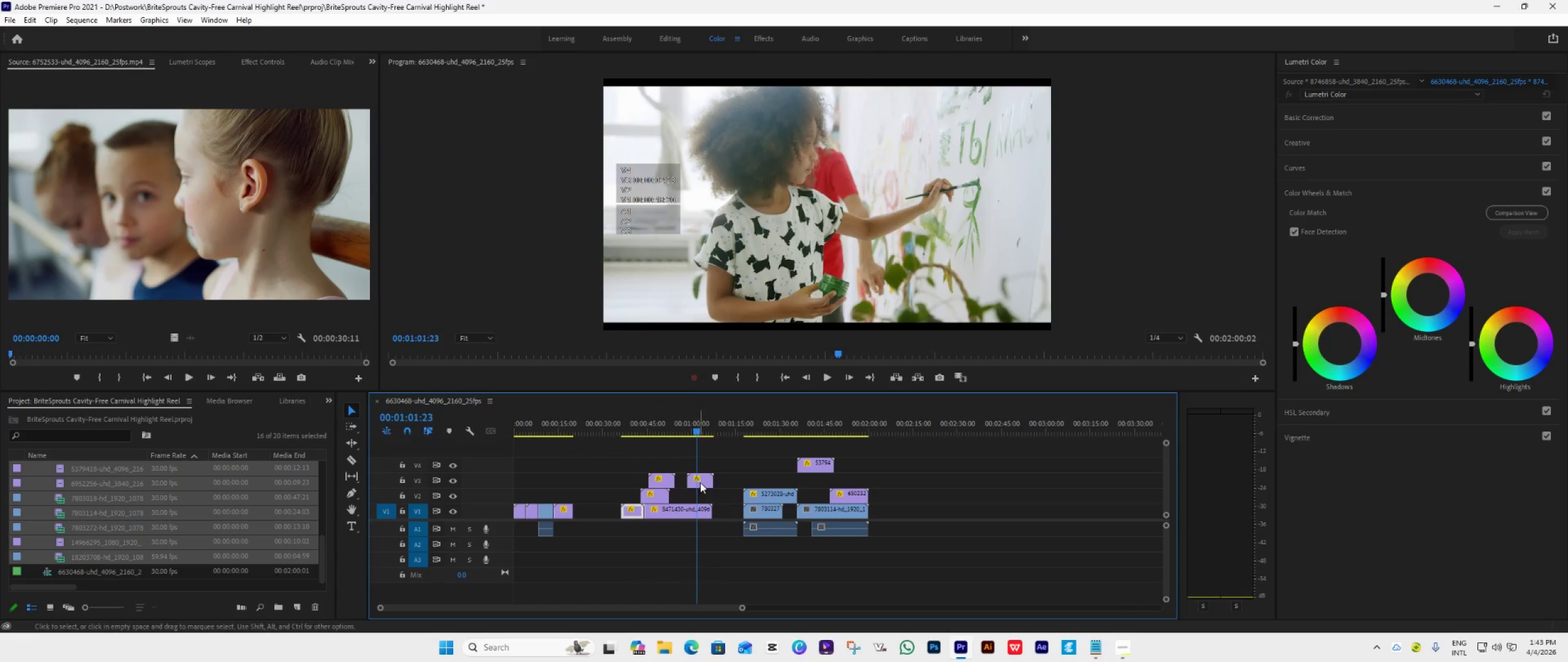 
left_click_drag(start_coordinate=[701, 482], to_coordinate=[583, 508])
 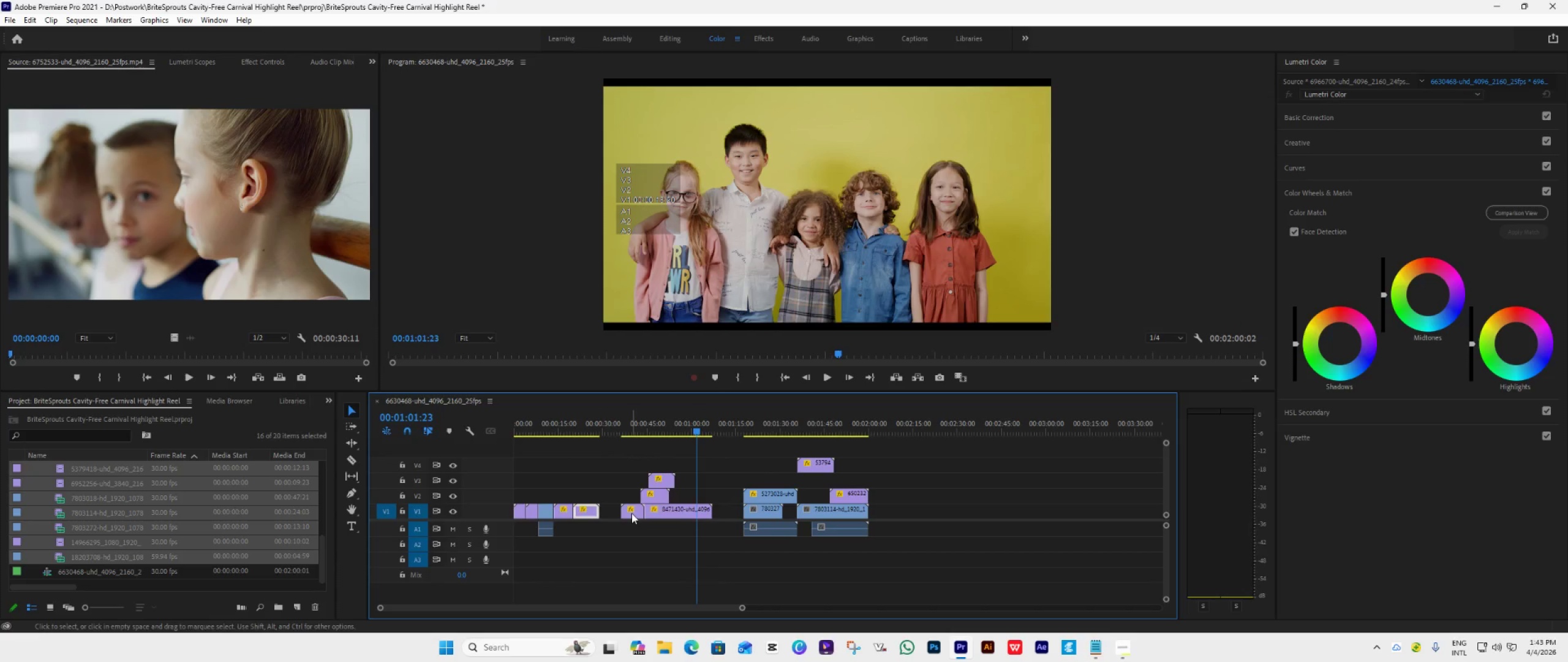 
left_click_drag(start_coordinate=[631, 513], to_coordinate=[897, 511])
 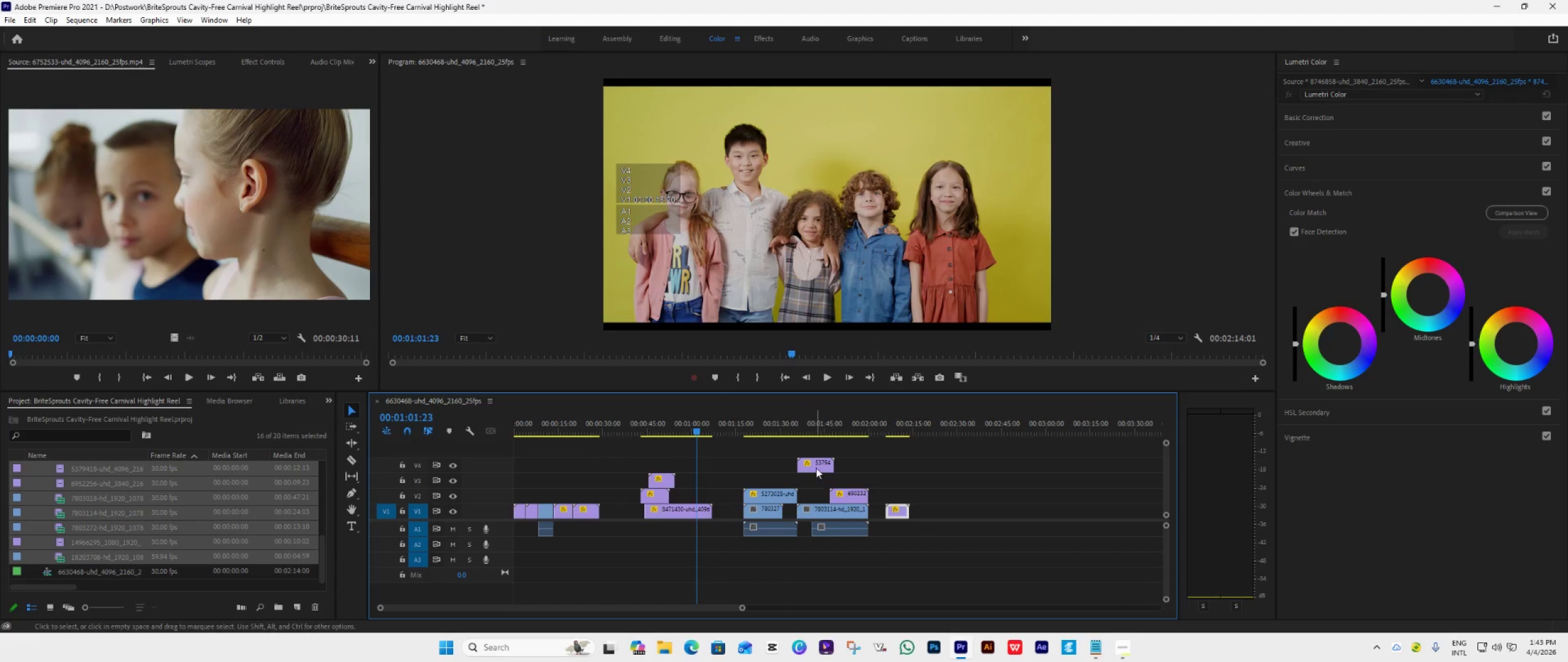 
left_click_drag(start_coordinate=[816, 467], to_coordinate=[617, 510])
 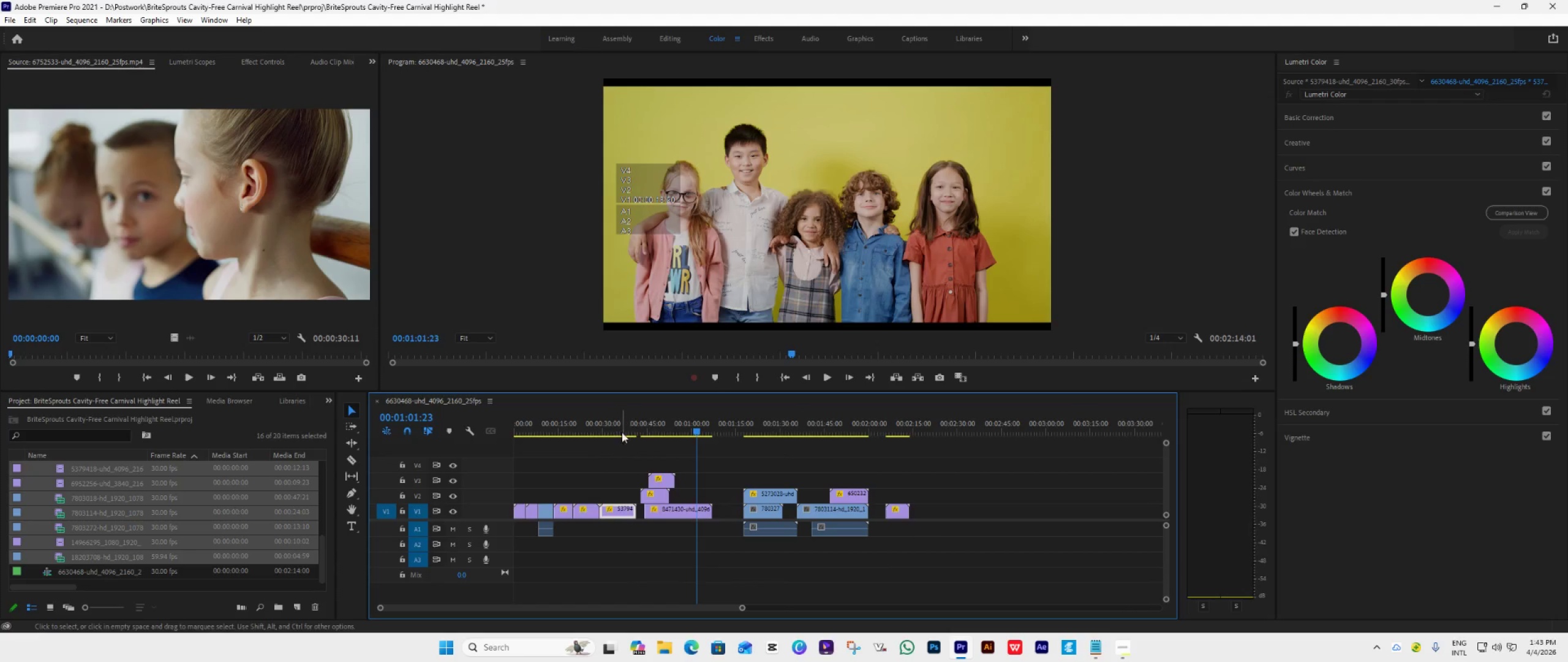 
left_click([620, 430])
 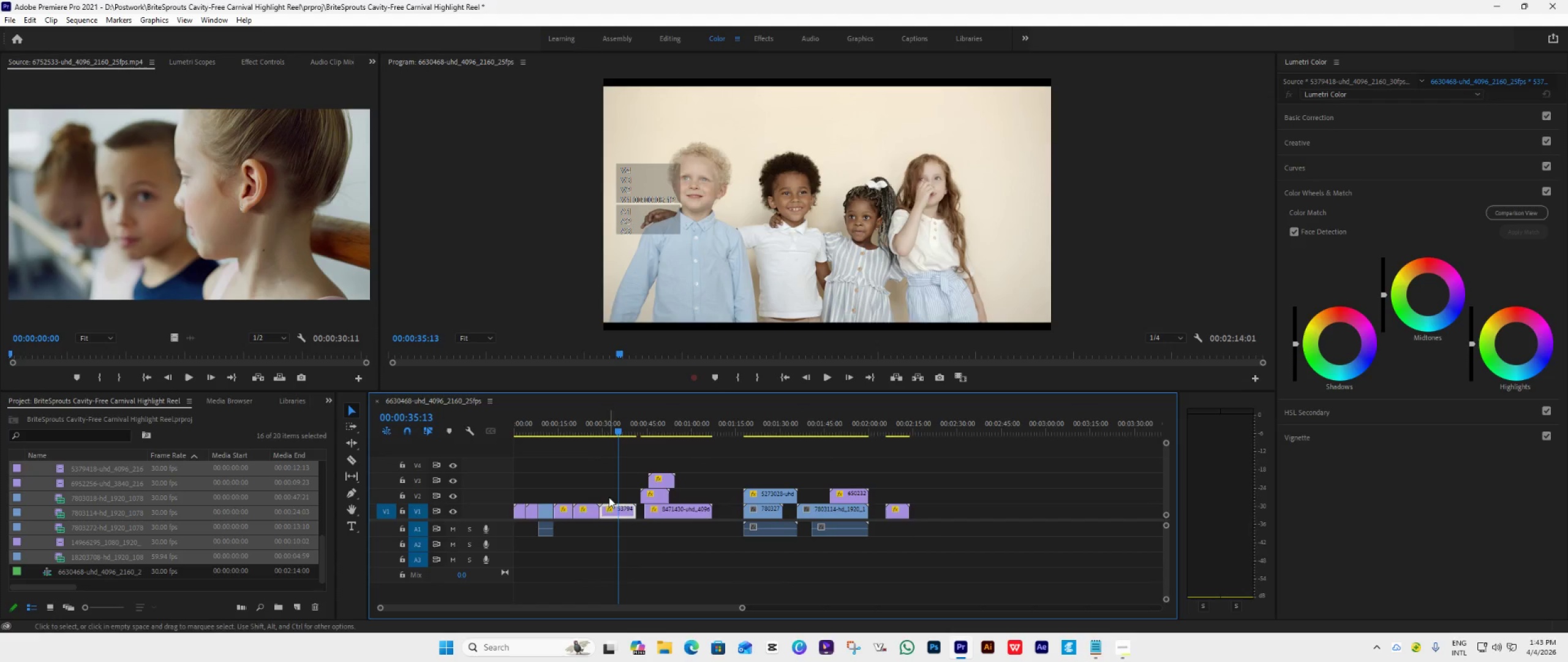 
left_click_drag(start_coordinate=[616, 507], to_coordinate=[932, 516])
 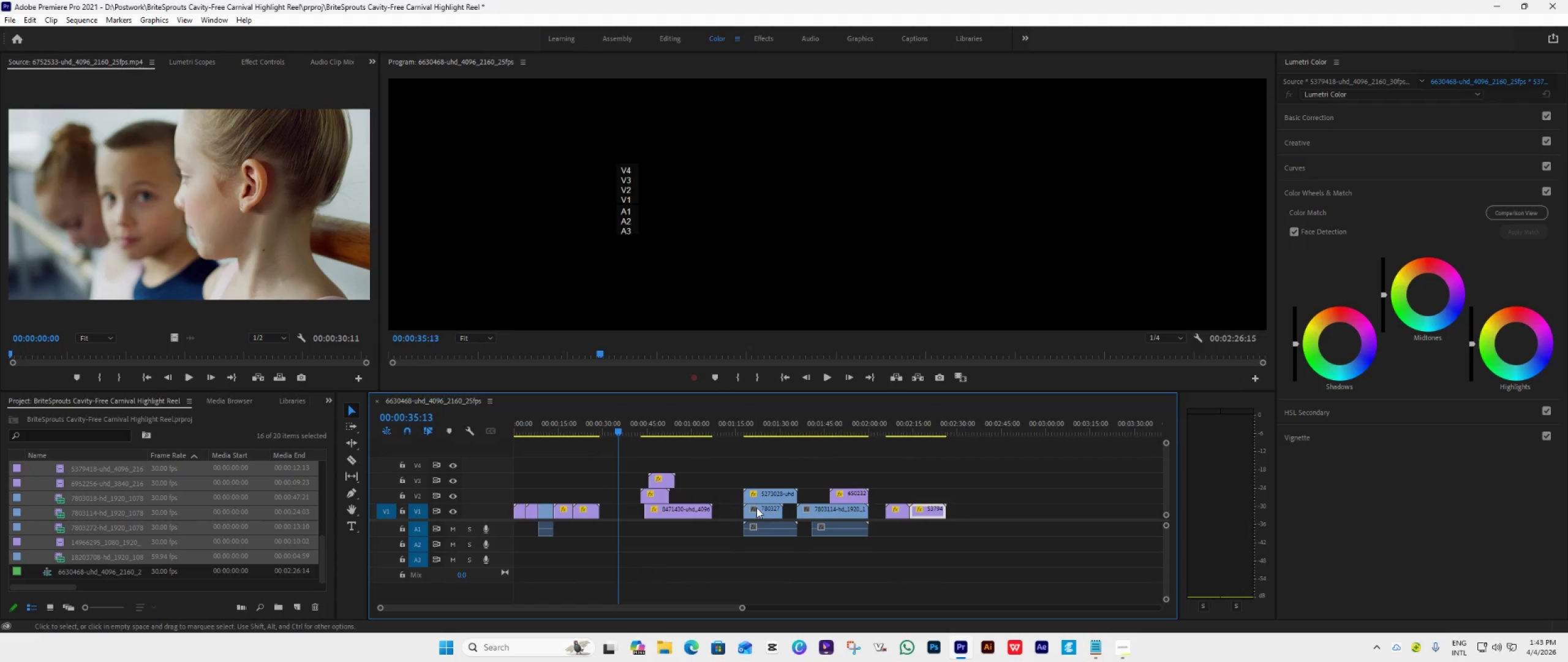 
left_click_drag(start_coordinate=[767, 495], to_coordinate=[715, 480])
 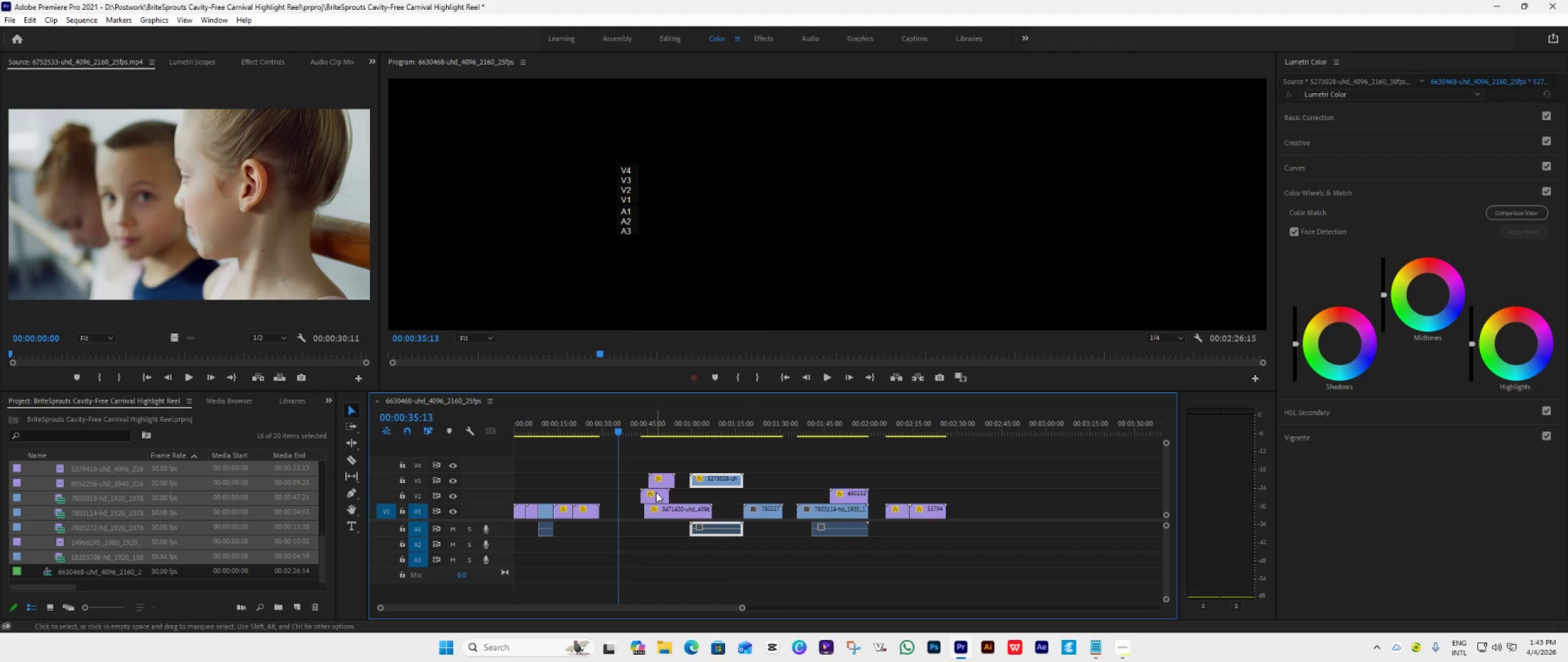 
left_click_drag(start_coordinate=[656, 492], to_coordinate=[617, 508])
 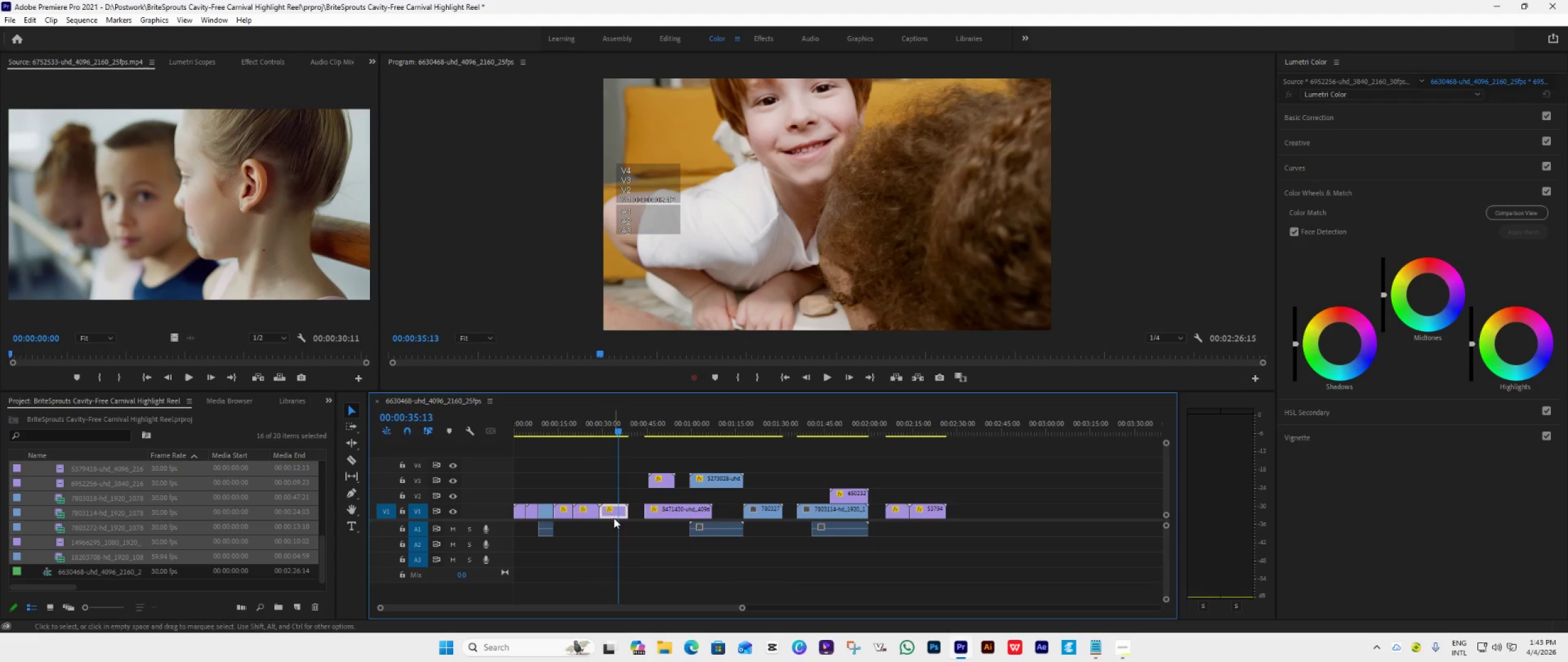 
left_click_drag(start_coordinate=[620, 506], to_coordinate=[959, 512])
 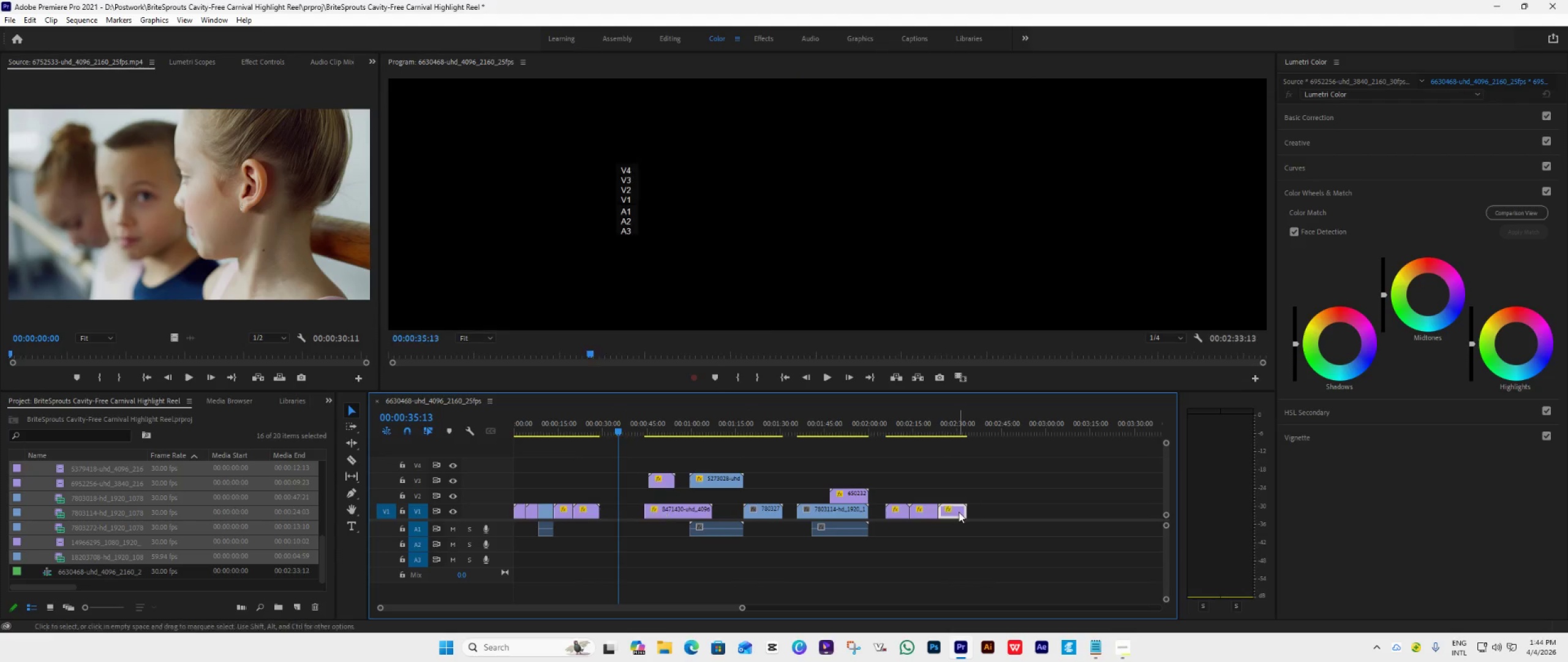 
left_click([959, 512])
 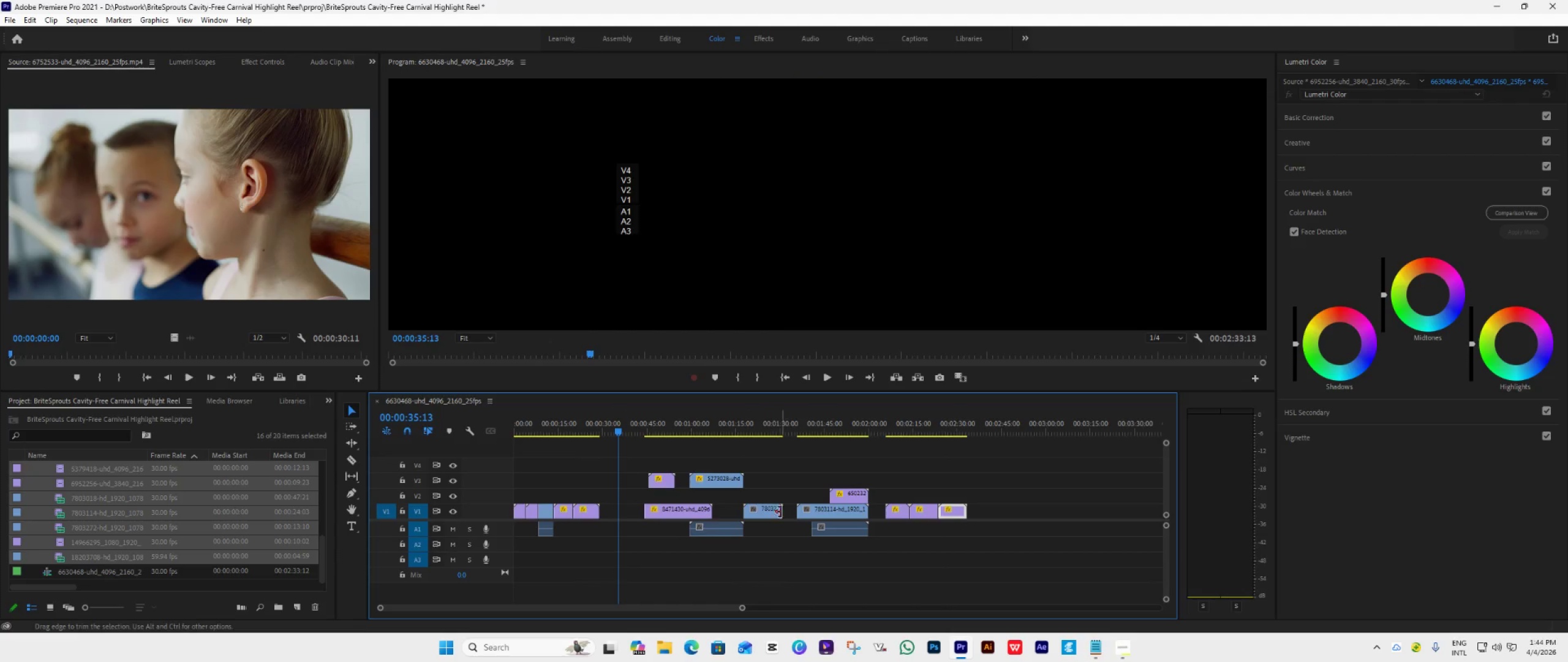 
left_click_drag(start_coordinate=[767, 508], to_coordinate=[624, 515])
 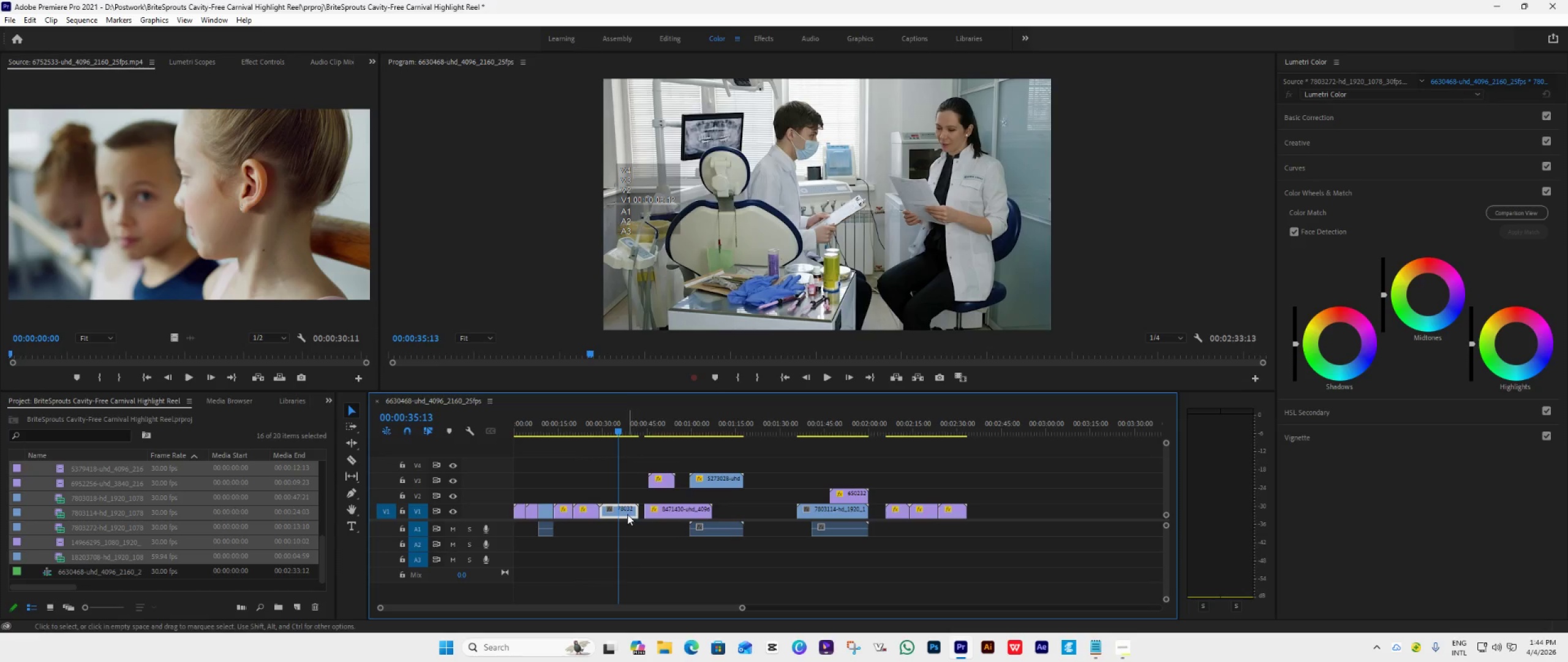 
left_click_drag(start_coordinate=[626, 513], to_coordinate=[786, 511])
 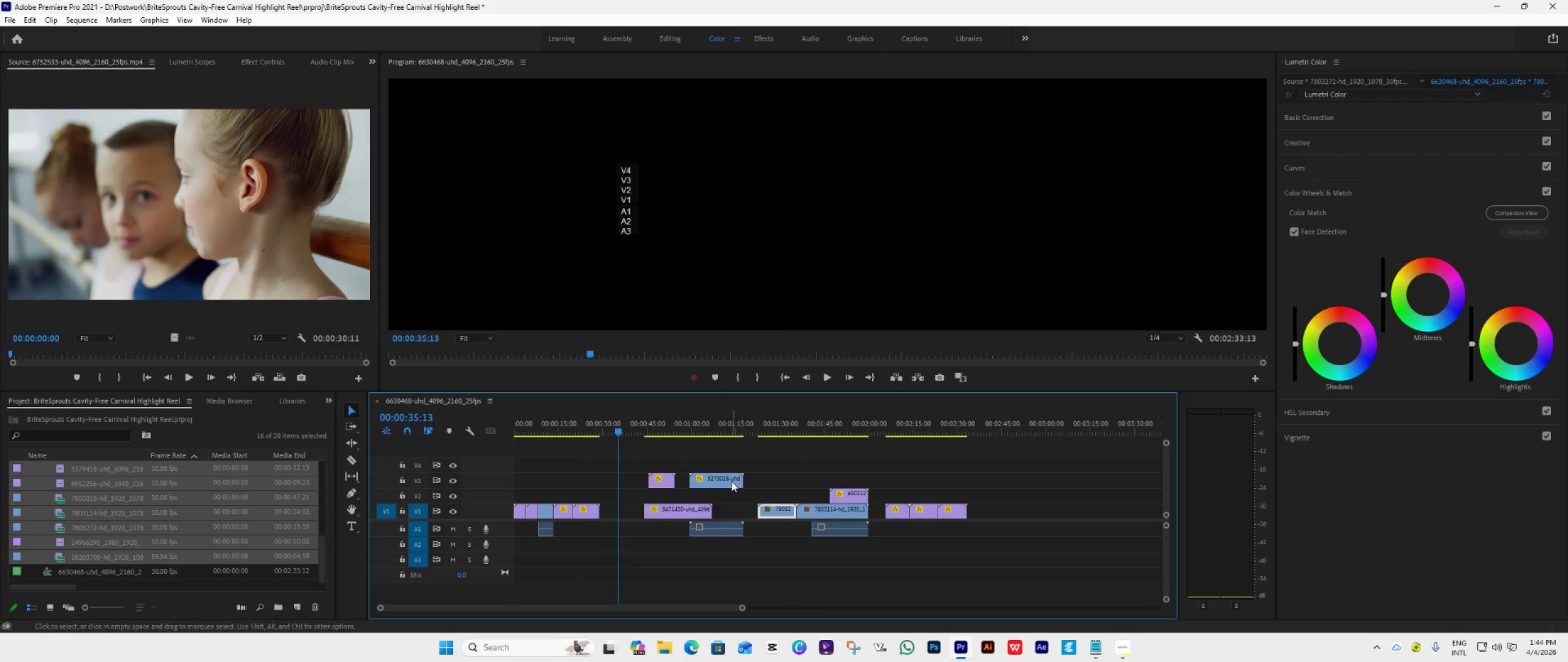 
left_click_drag(start_coordinate=[731, 481], to_coordinate=[640, 513])
 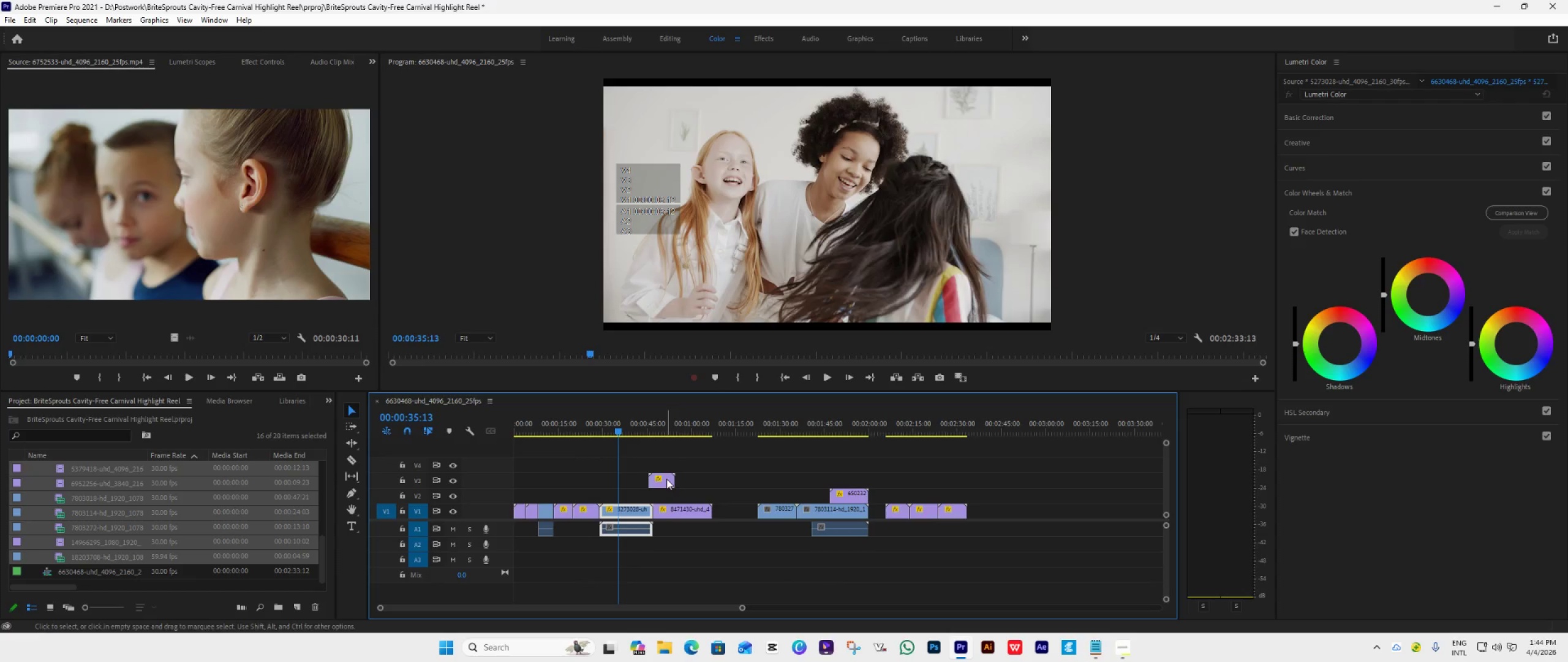 
left_click_drag(start_coordinate=[635, 509], to_coordinate=[721, 485])
 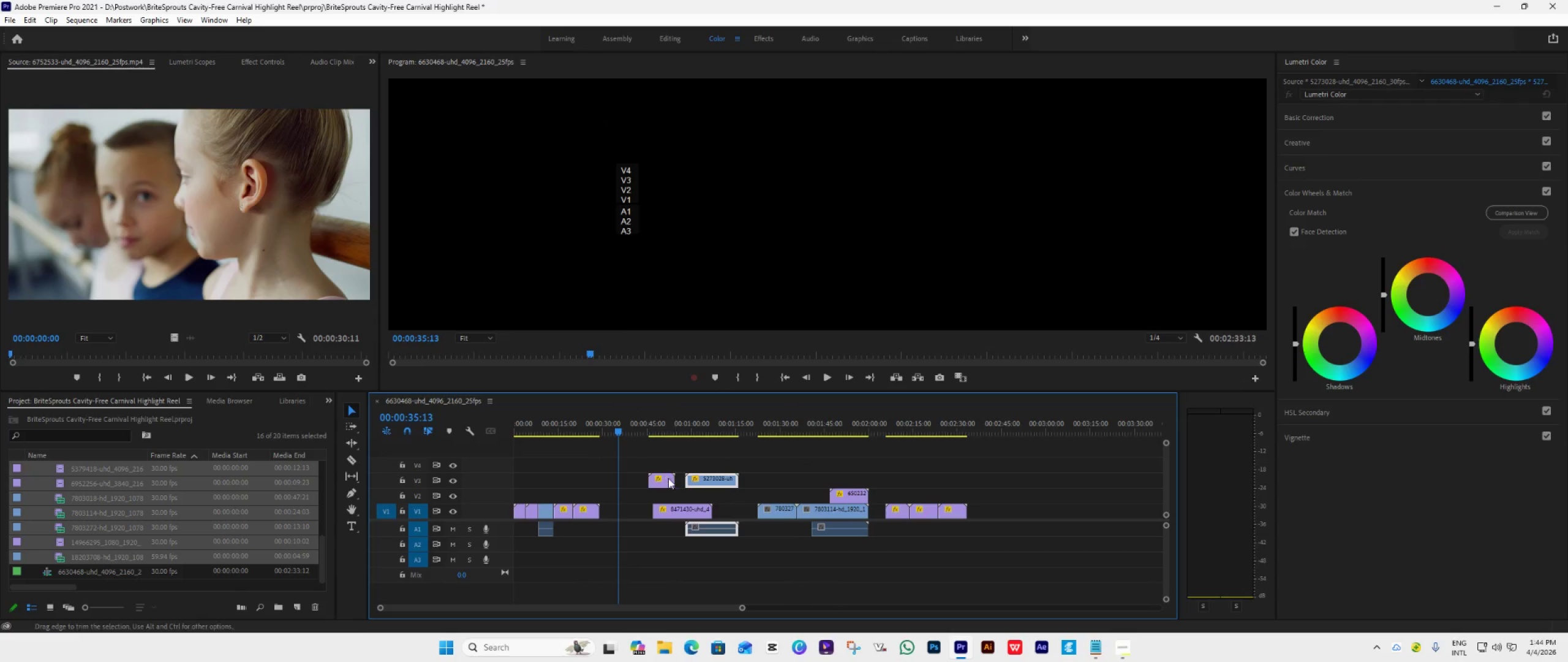 
left_click_drag(start_coordinate=[667, 478], to_coordinate=[622, 512])
 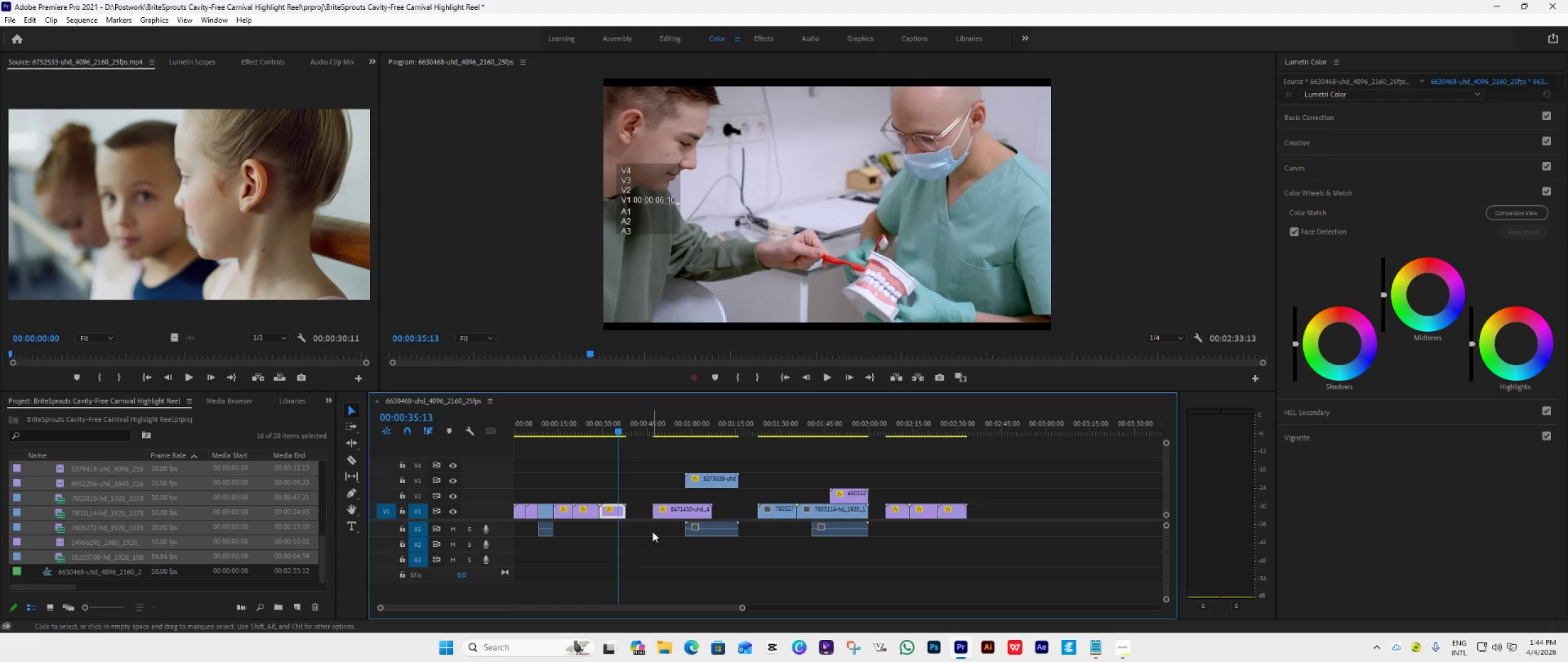 
wait(8.86)
 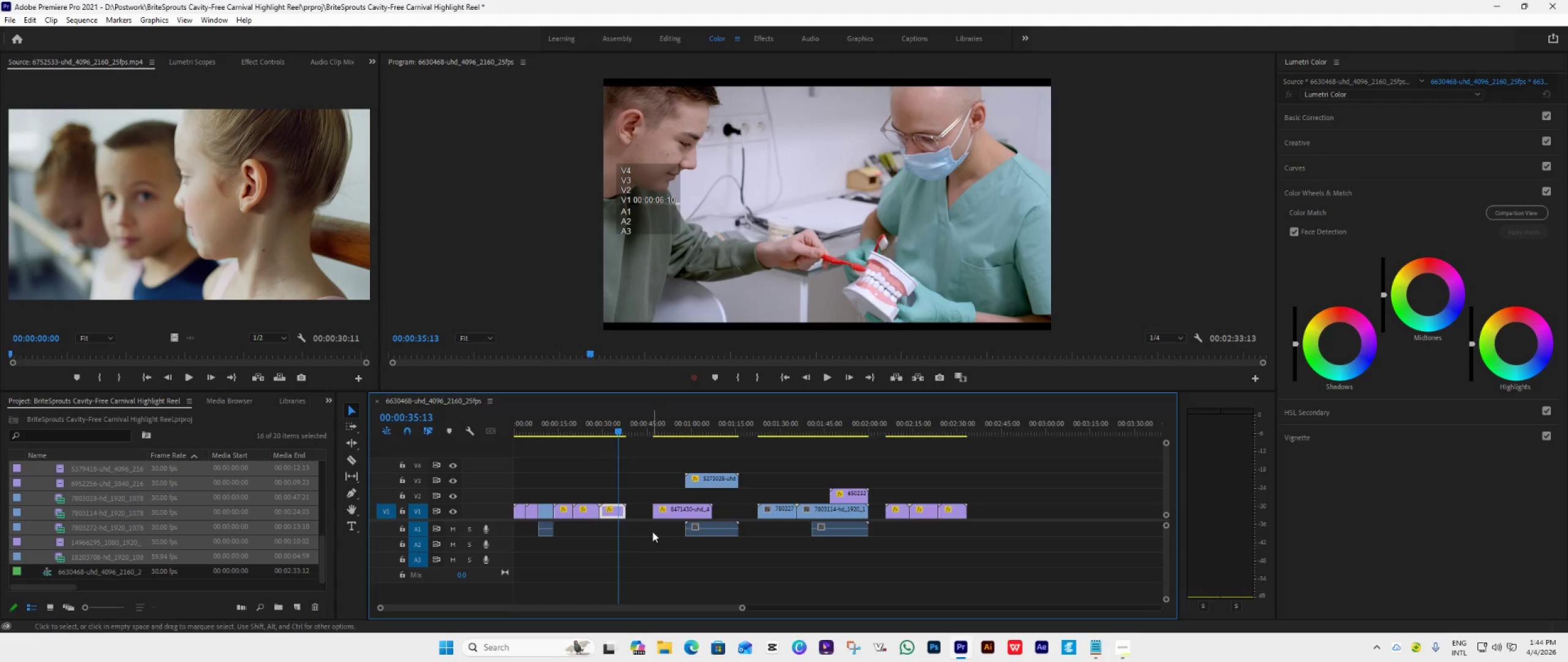 
left_click_drag(start_coordinate=[685, 510], to_coordinate=[659, 516])
 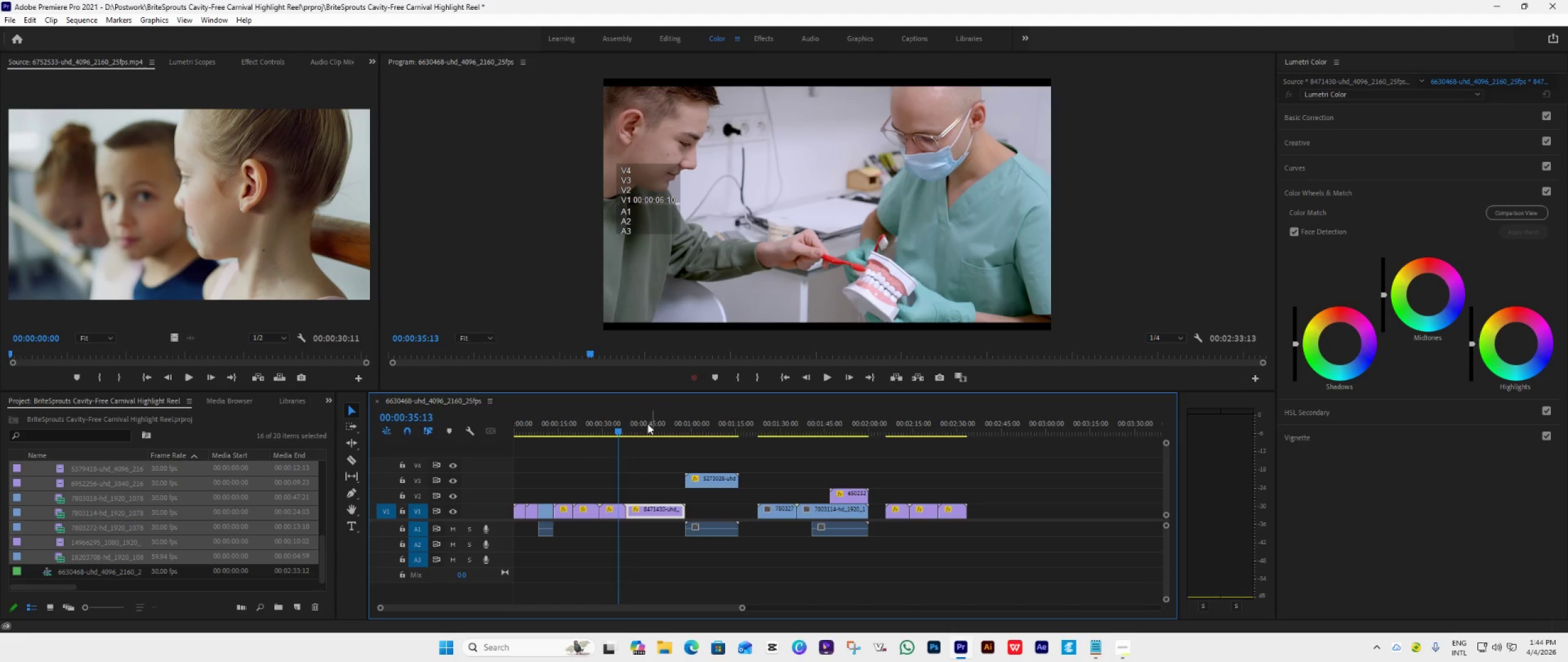 
left_click([642, 422])
 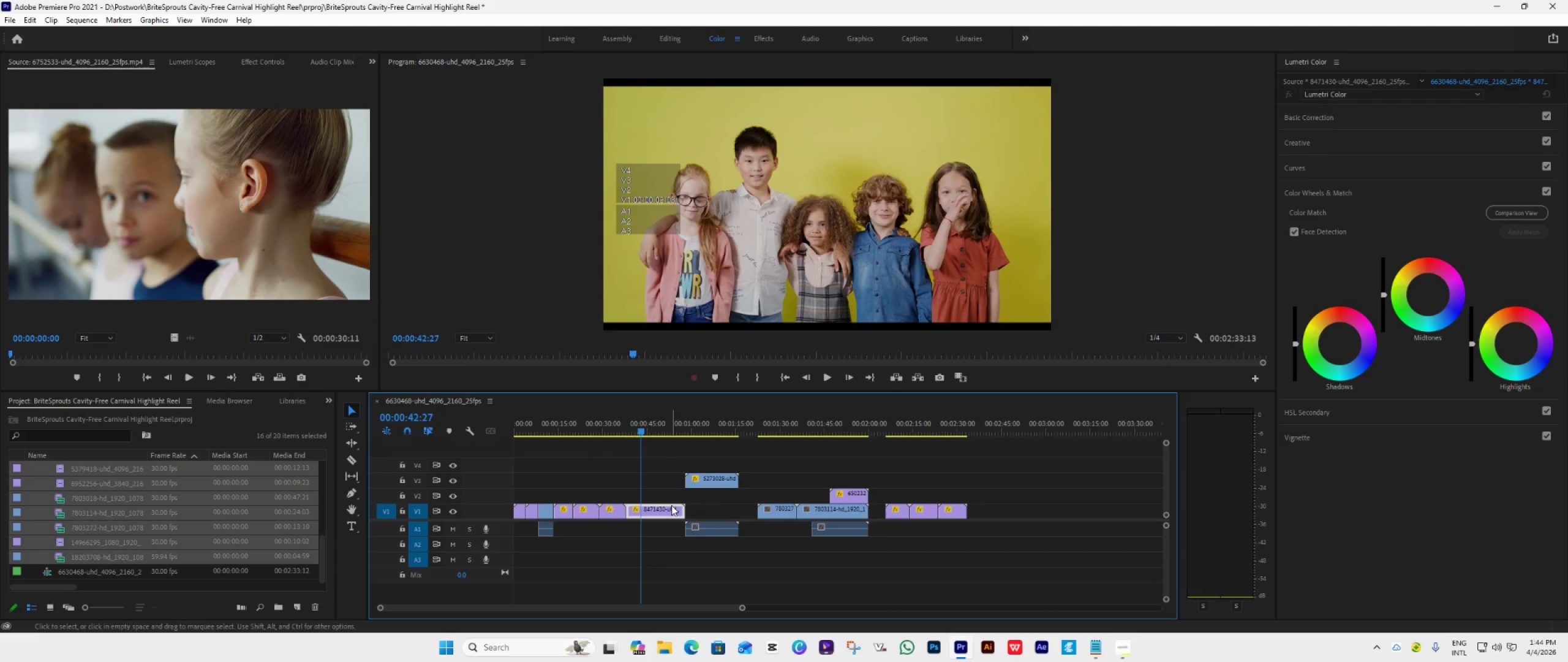 
left_click_drag(start_coordinate=[663, 512], to_coordinate=[729, 516])
 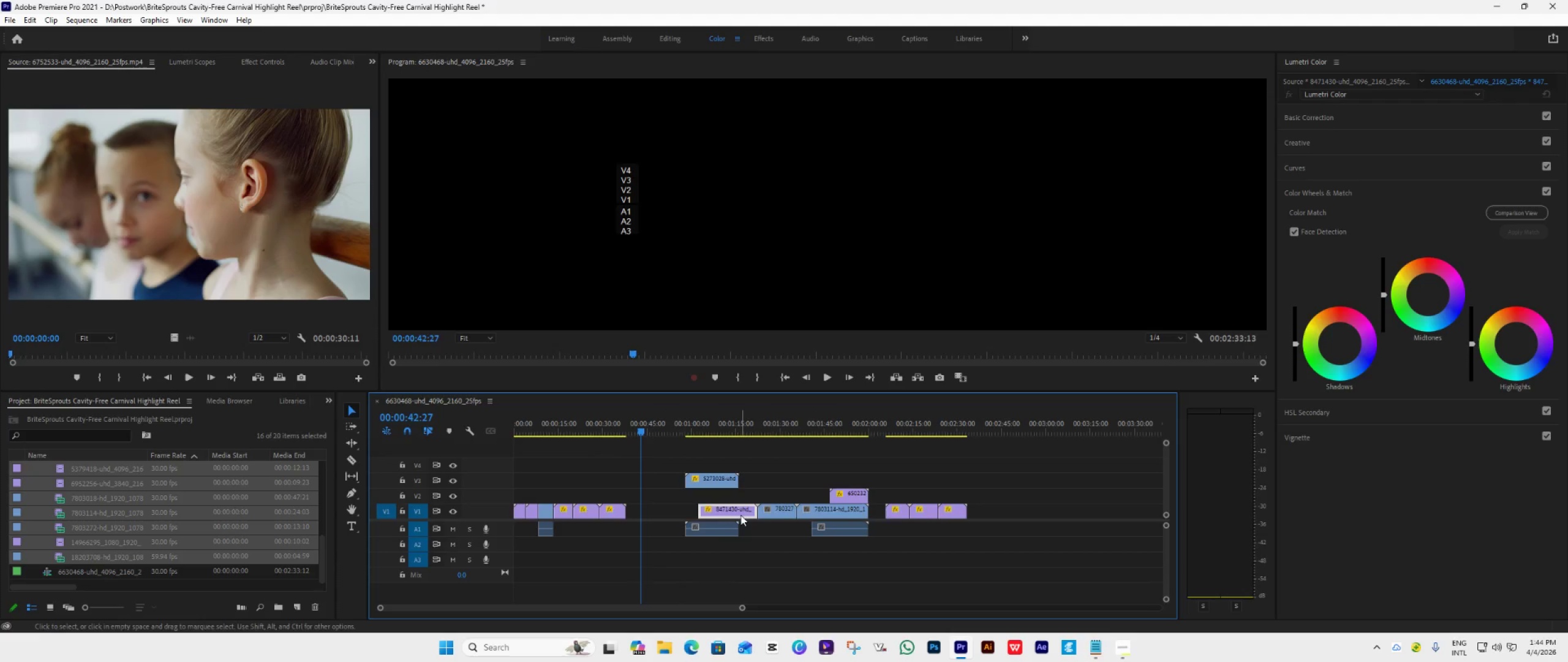 
left_click_drag(start_coordinate=[740, 514], to_coordinate=[1012, 517])
 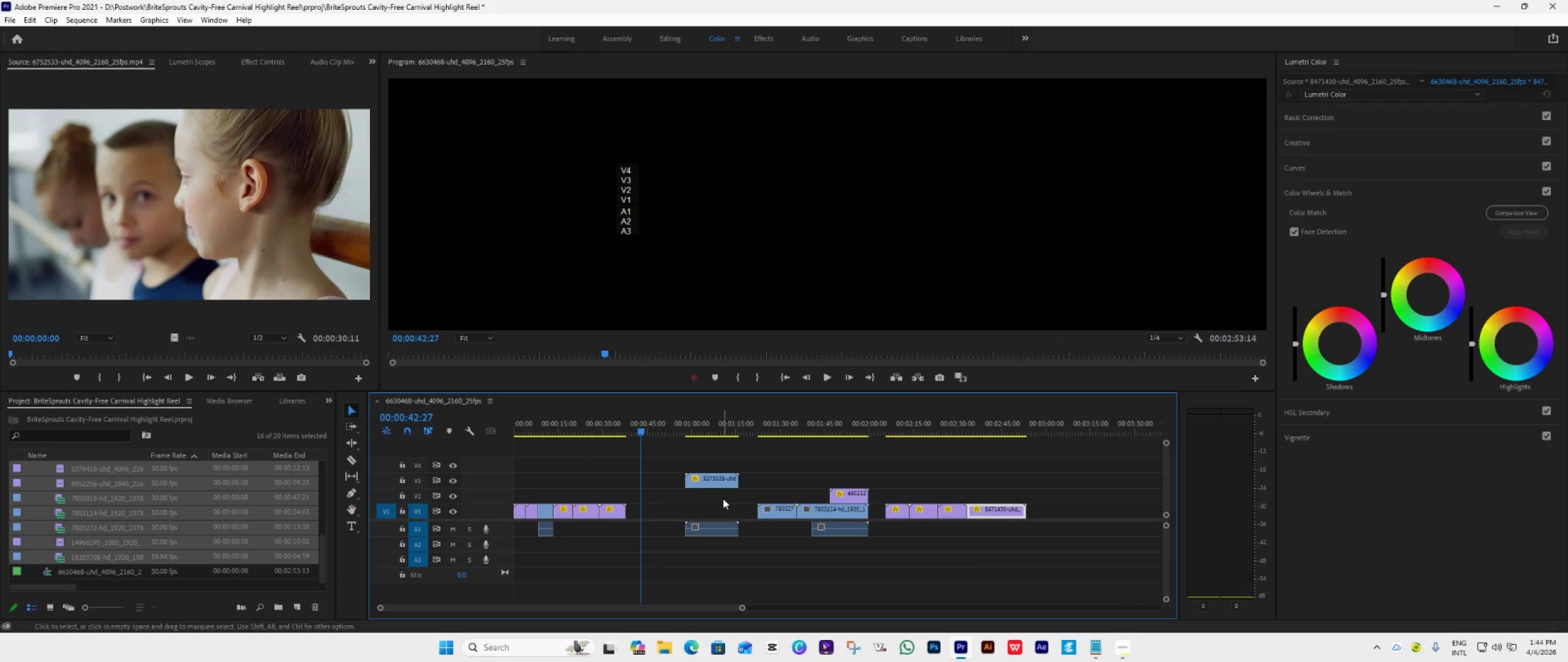 
left_click_drag(start_coordinate=[706, 478], to_coordinate=[764, 490])
 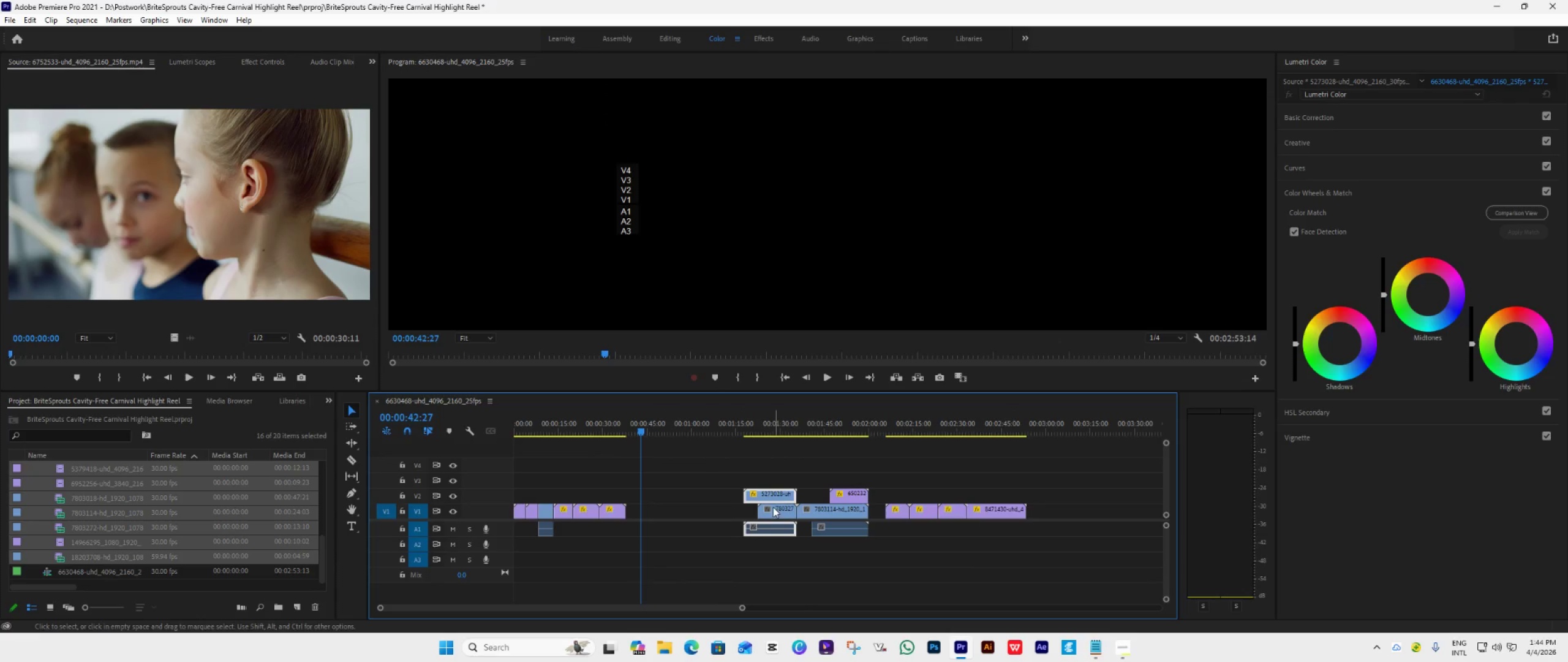 
left_click_drag(start_coordinate=[773, 512], to_coordinate=[640, 523])
 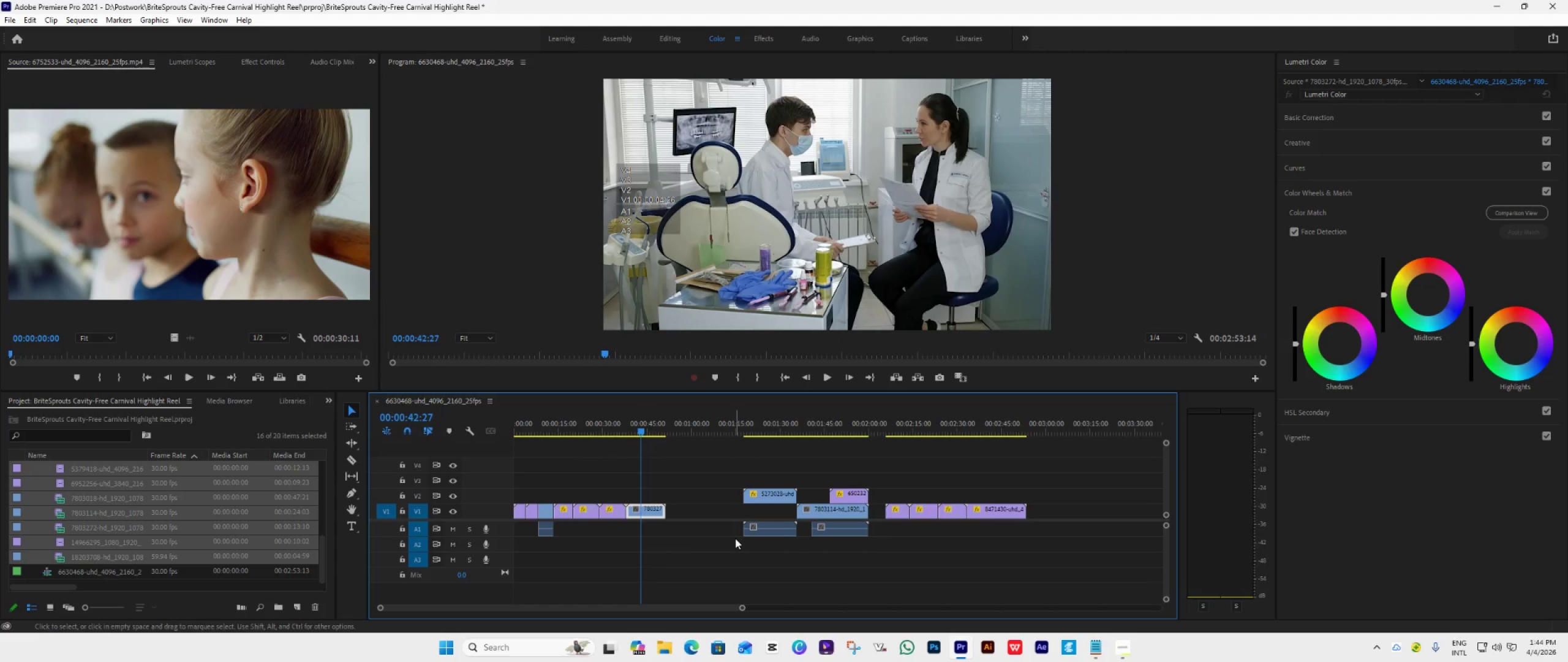 
wait(6.24)
 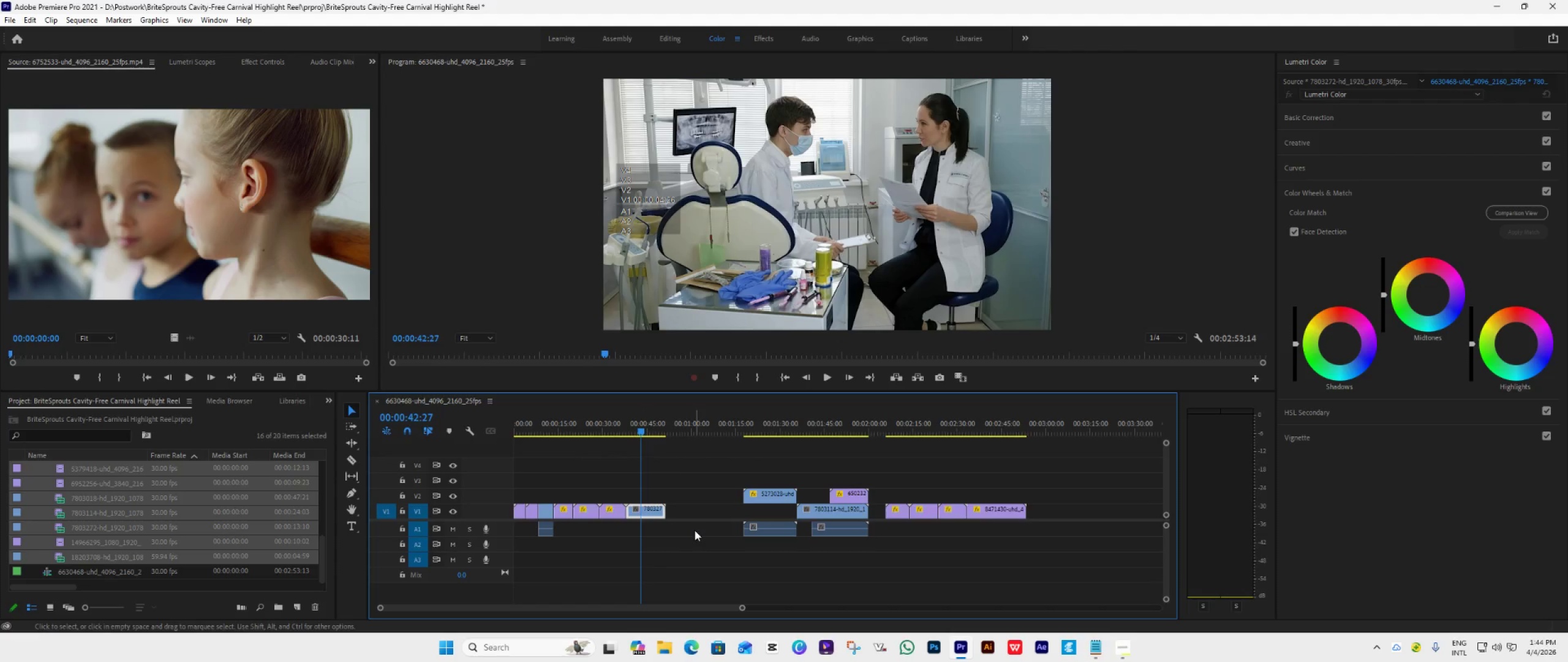 
left_click_drag(start_coordinate=[613, 513], to_coordinate=[681, 517])
 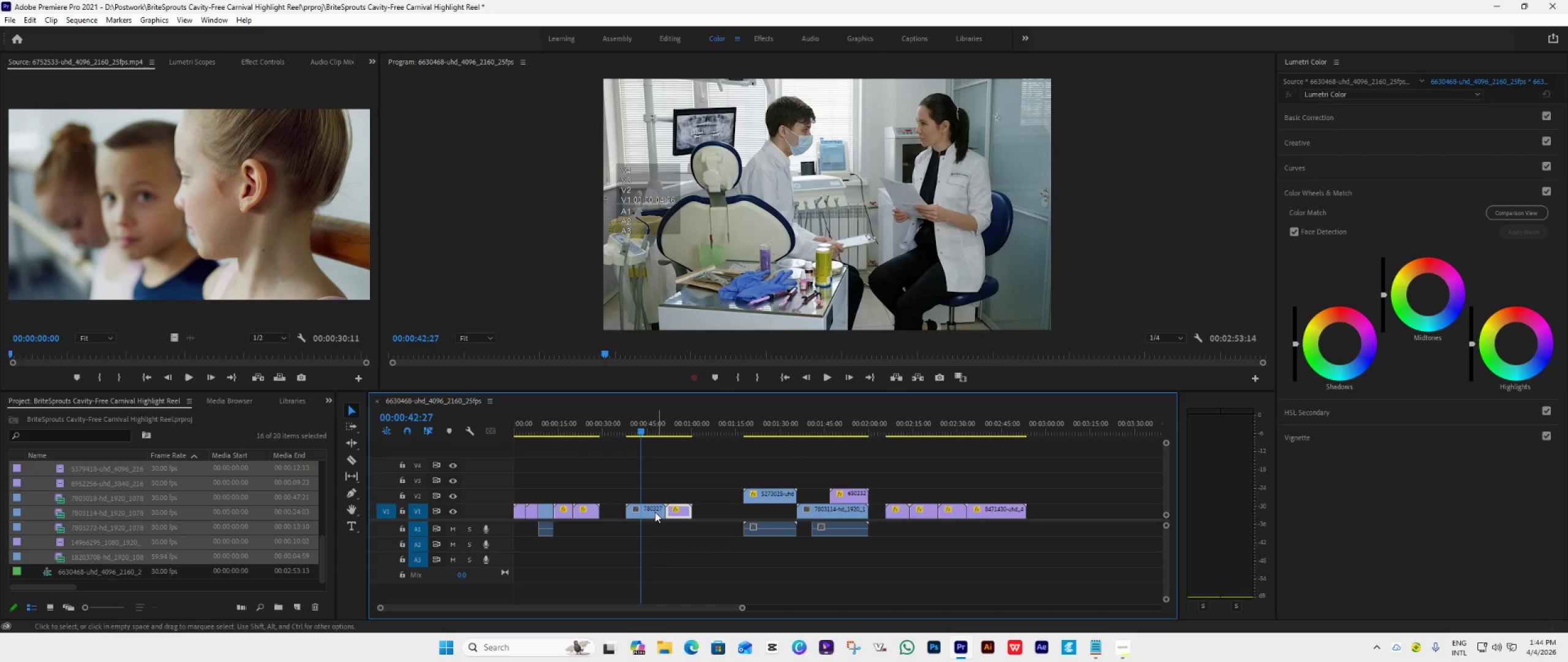 
left_click_drag(start_coordinate=[653, 511], to_coordinate=[623, 517])
 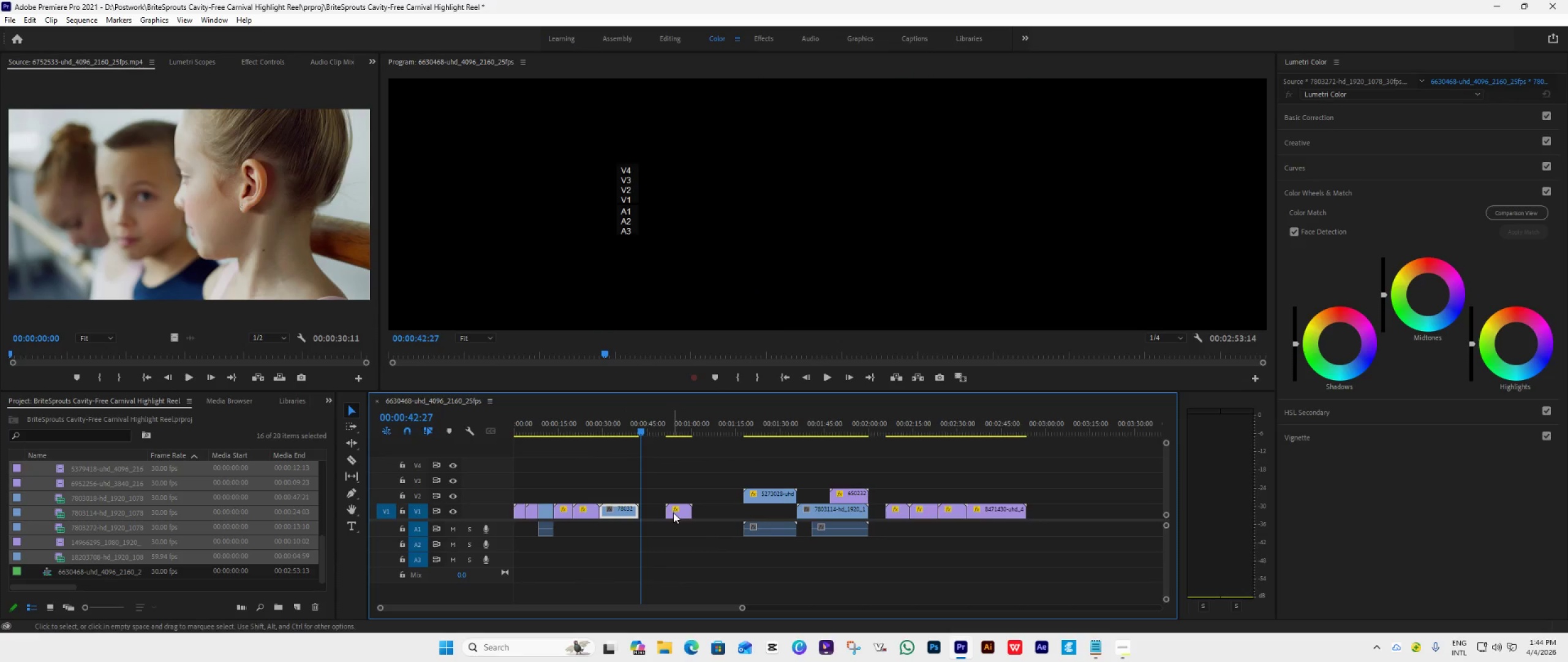 
left_click_drag(start_coordinate=[677, 514], to_coordinate=[650, 517])
 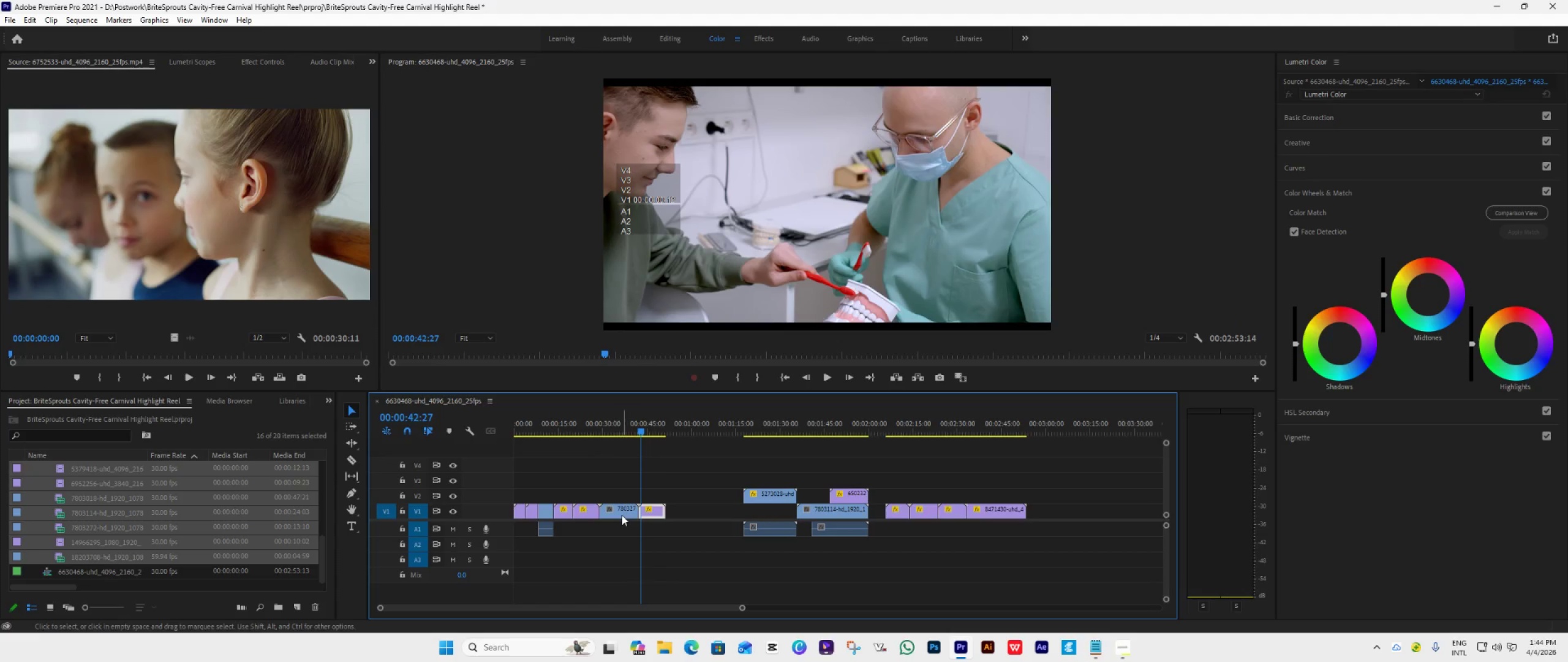 
left_click_drag(start_coordinate=[617, 515], to_coordinate=[686, 514])
 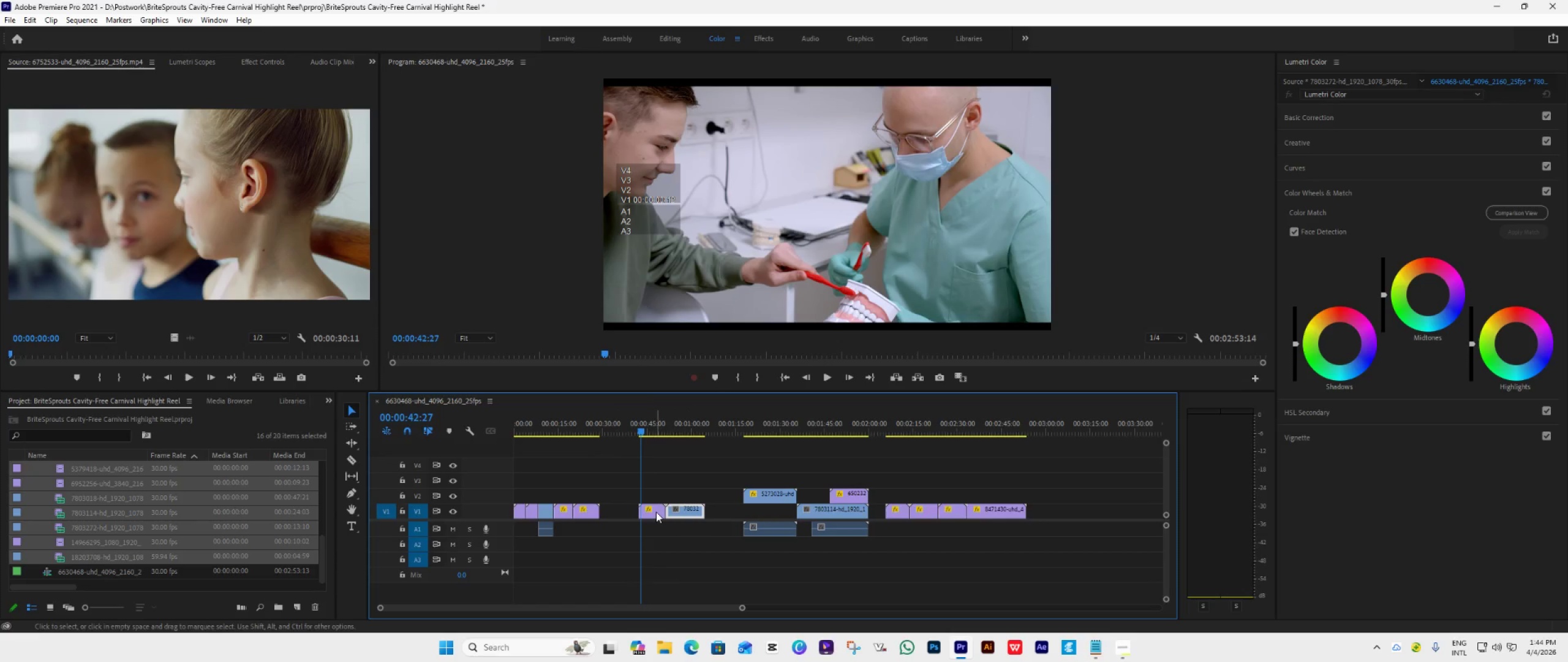 
left_click_drag(start_coordinate=[656, 512], to_coordinate=[619, 512])
 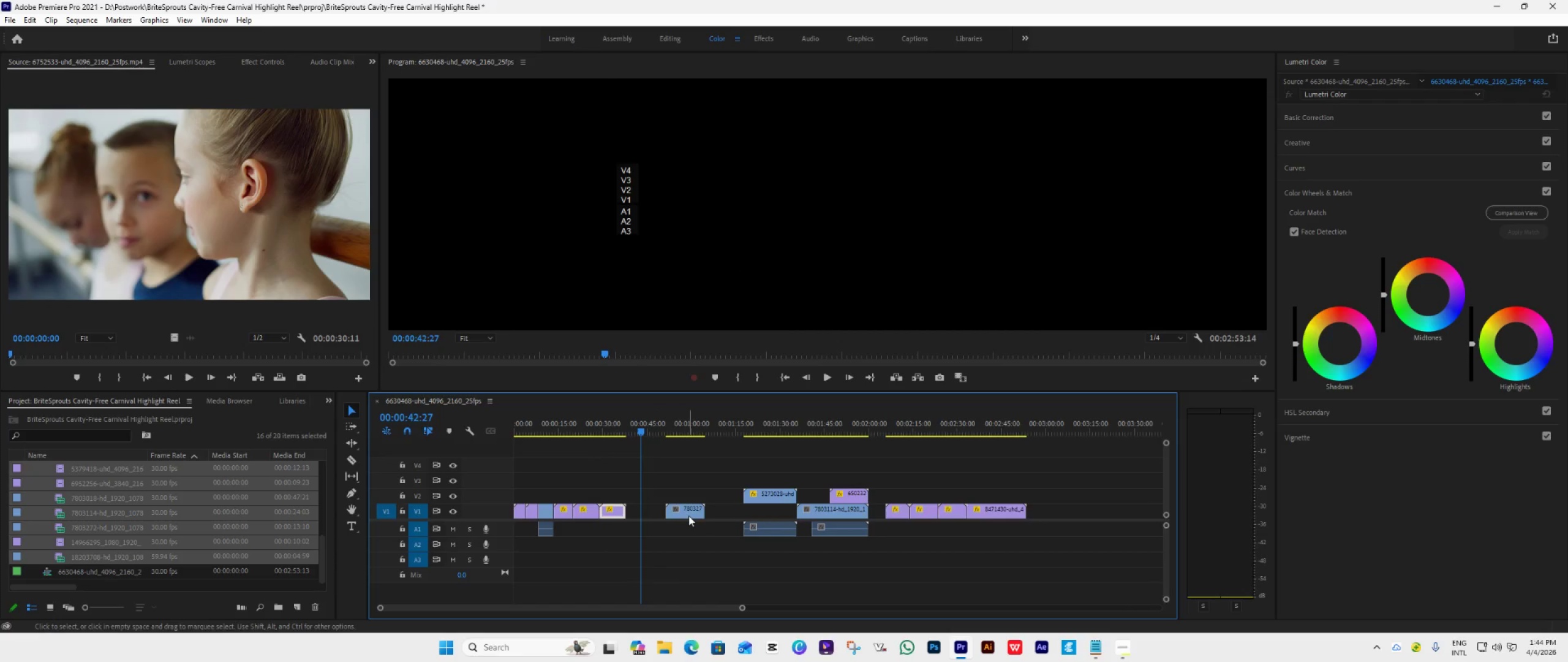 
left_click_drag(start_coordinate=[689, 514], to_coordinate=[649, 515])
 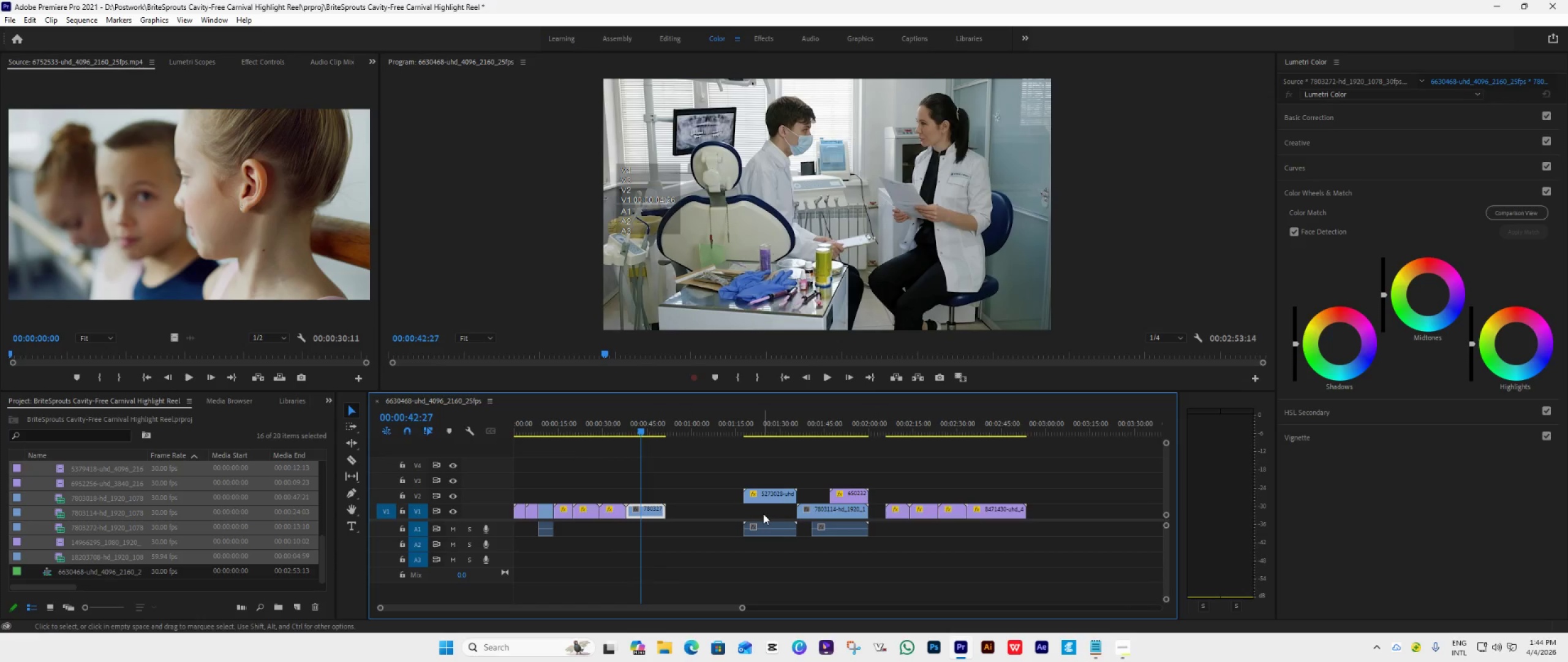 
left_click_drag(start_coordinate=[777, 498], to_coordinate=[702, 509])
 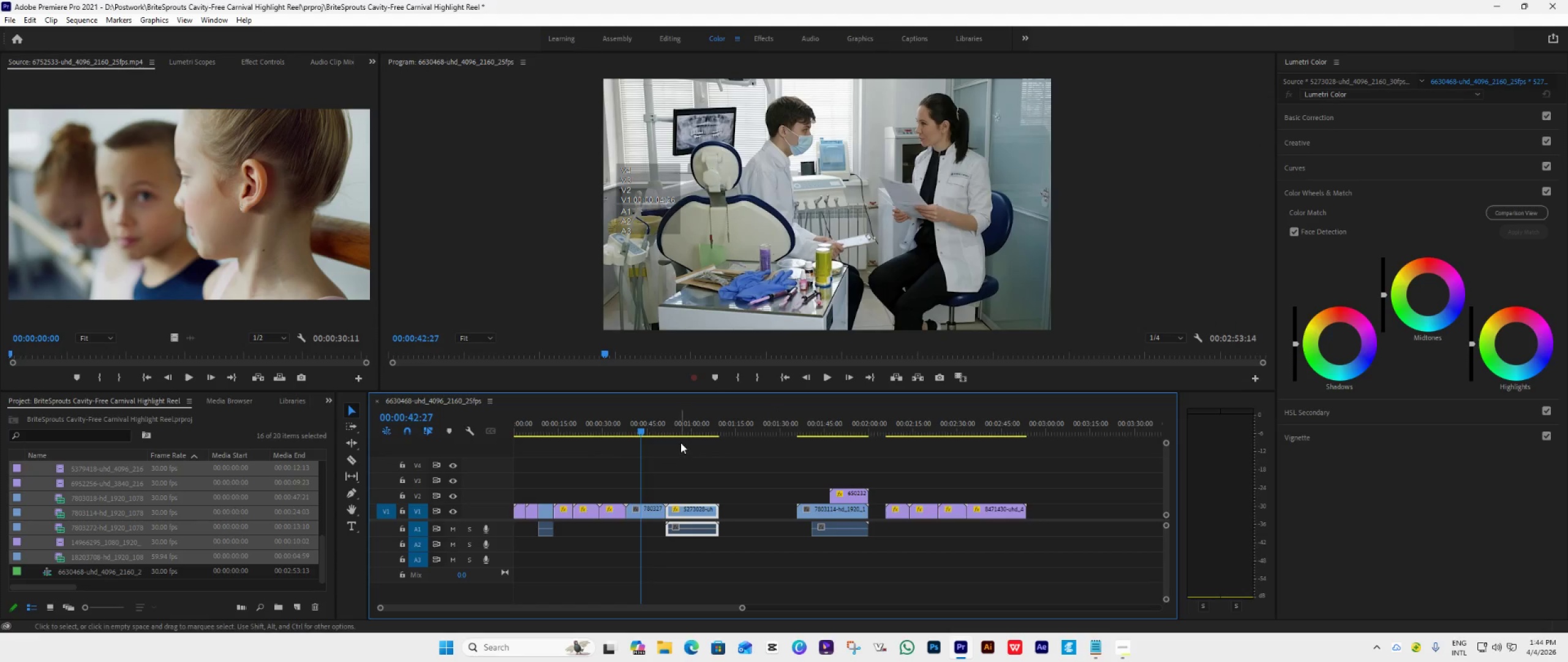 
left_click([685, 427])
 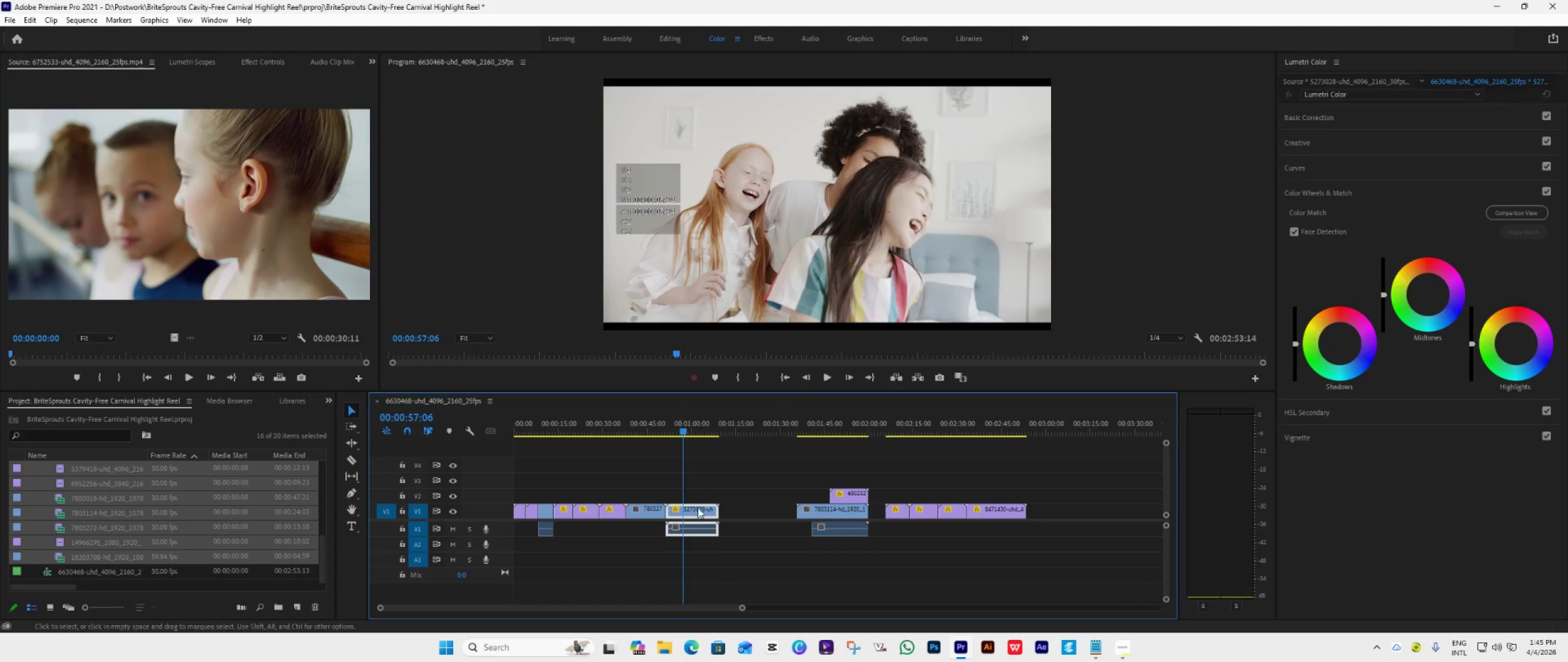 
left_click_drag(start_coordinate=[698, 509], to_coordinate=[791, 498])
 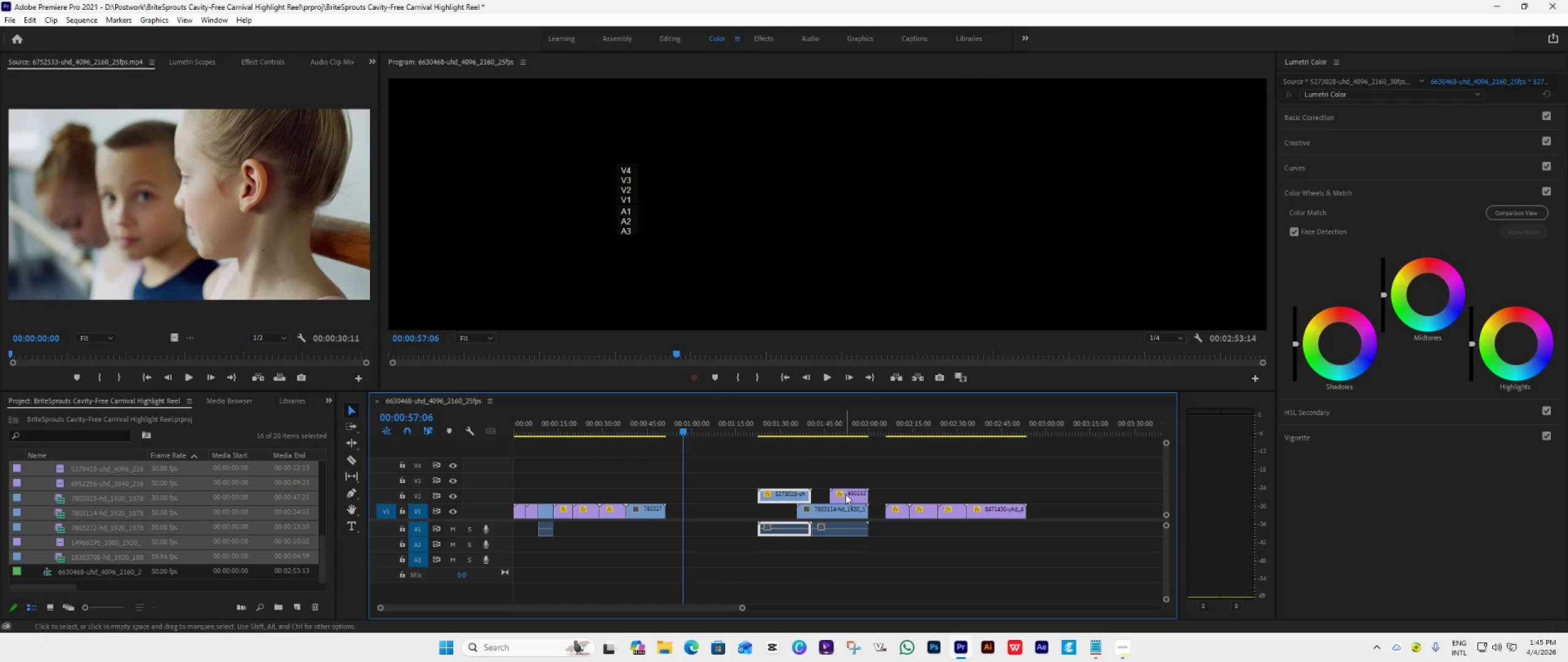 
left_click_drag(start_coordinate=[845, 494], to_coordinate=[680, 516])
 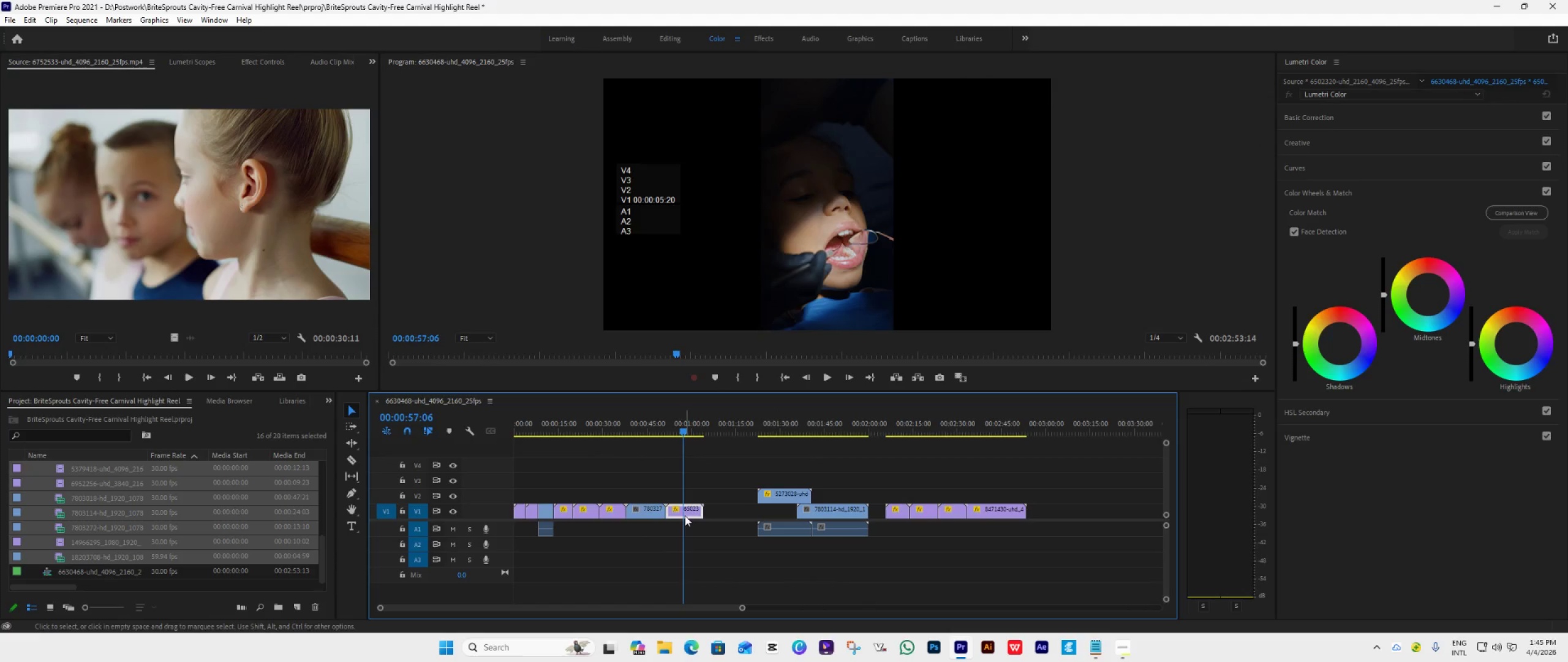 
left_click_drag(start_coordinate=[690, 509], to_coordinate=[861, 483])
 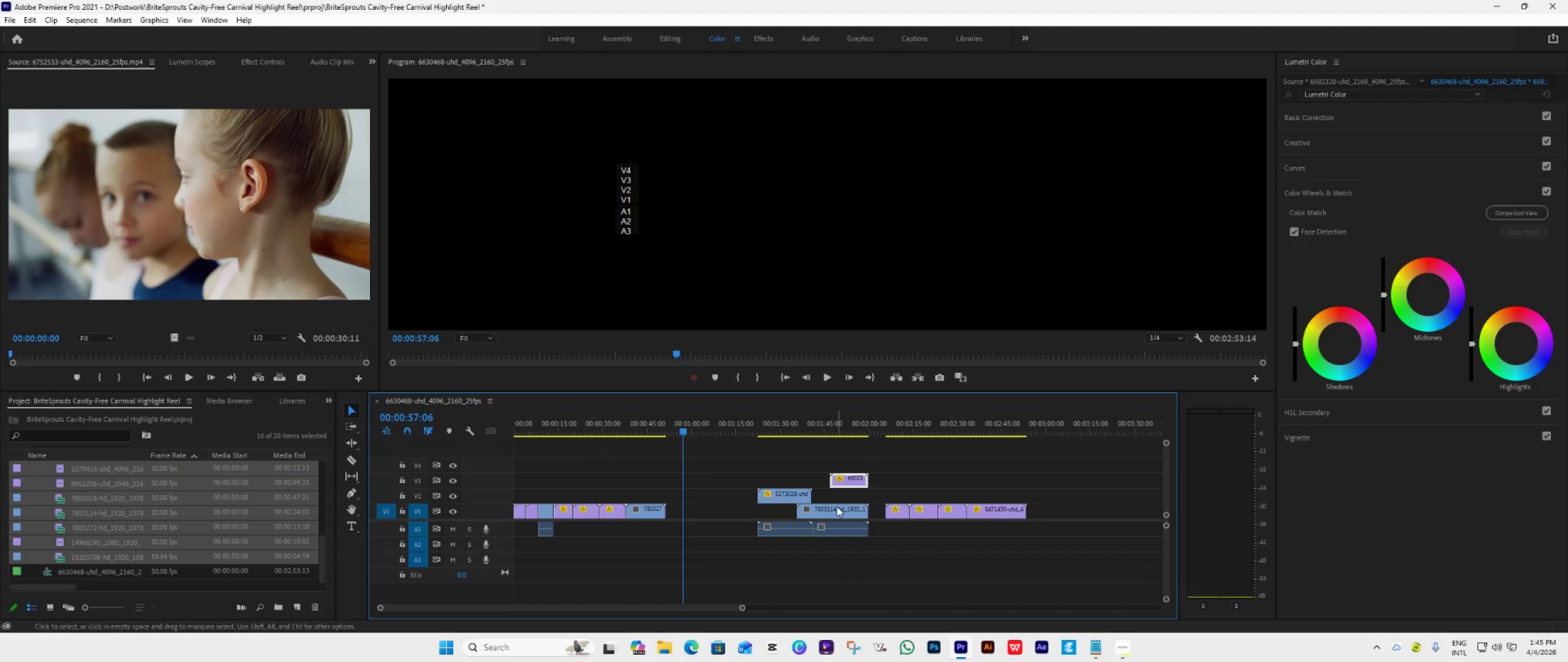 
left_click_drag(start_coordinate=[836, 506], to_coordinate=[704, 512])
 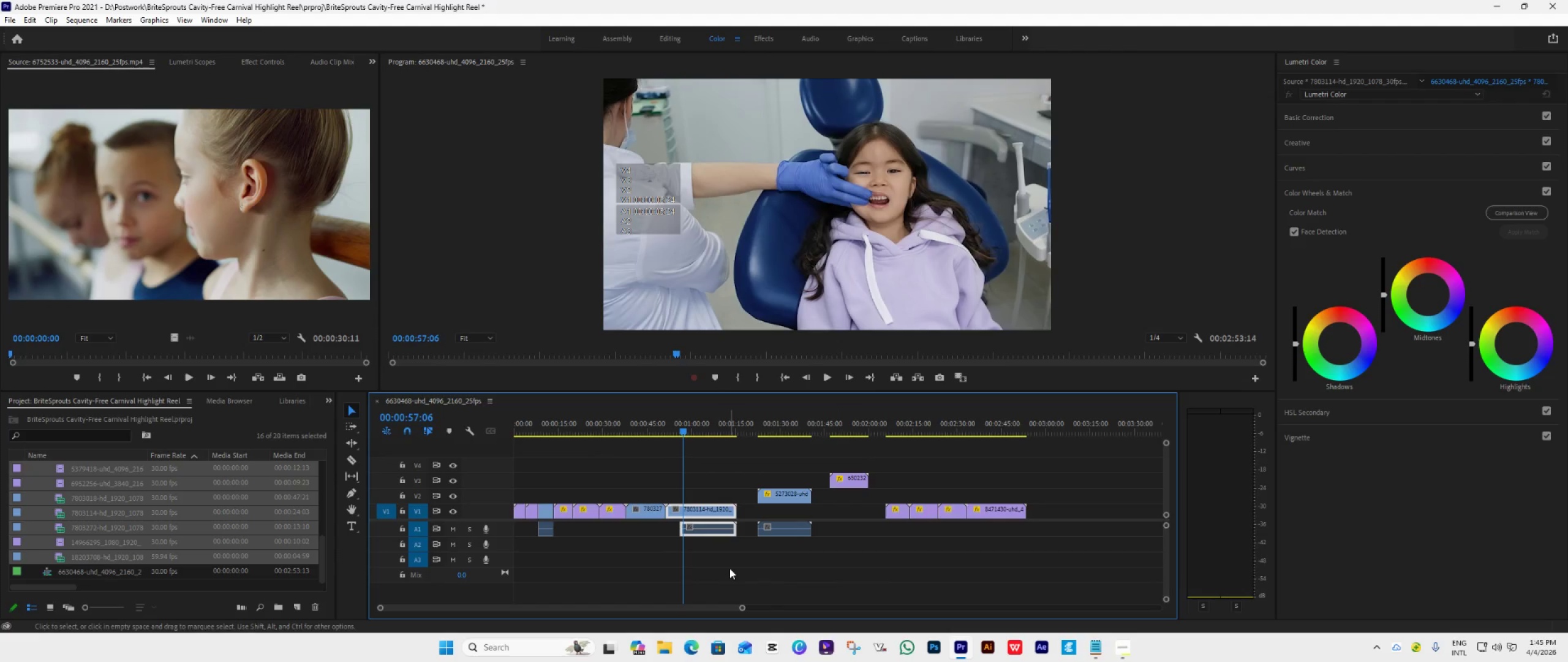 
hold_key(key=AltLeft, duration=0.9)
left_click([717, 530])
 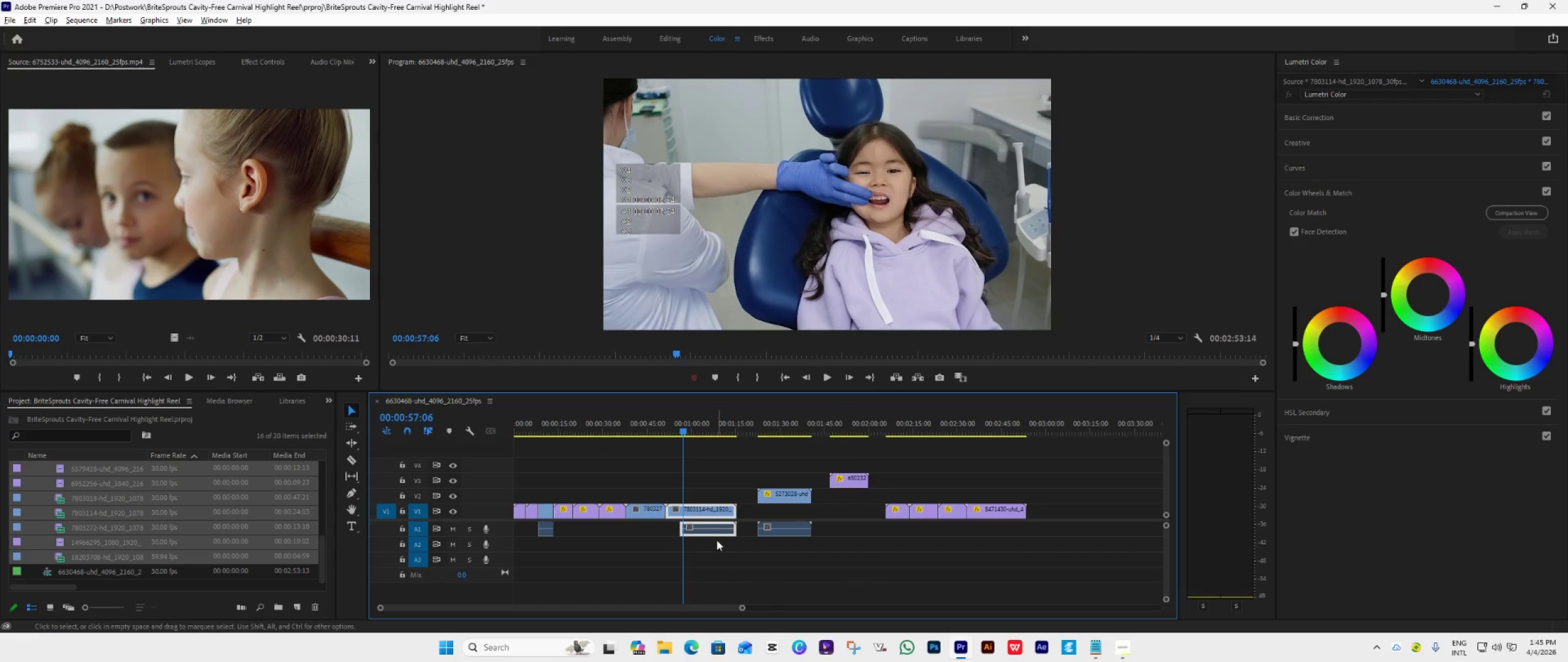 
hold_key(key=AltLeft, duration=0.92)
double_click([726, 571])
 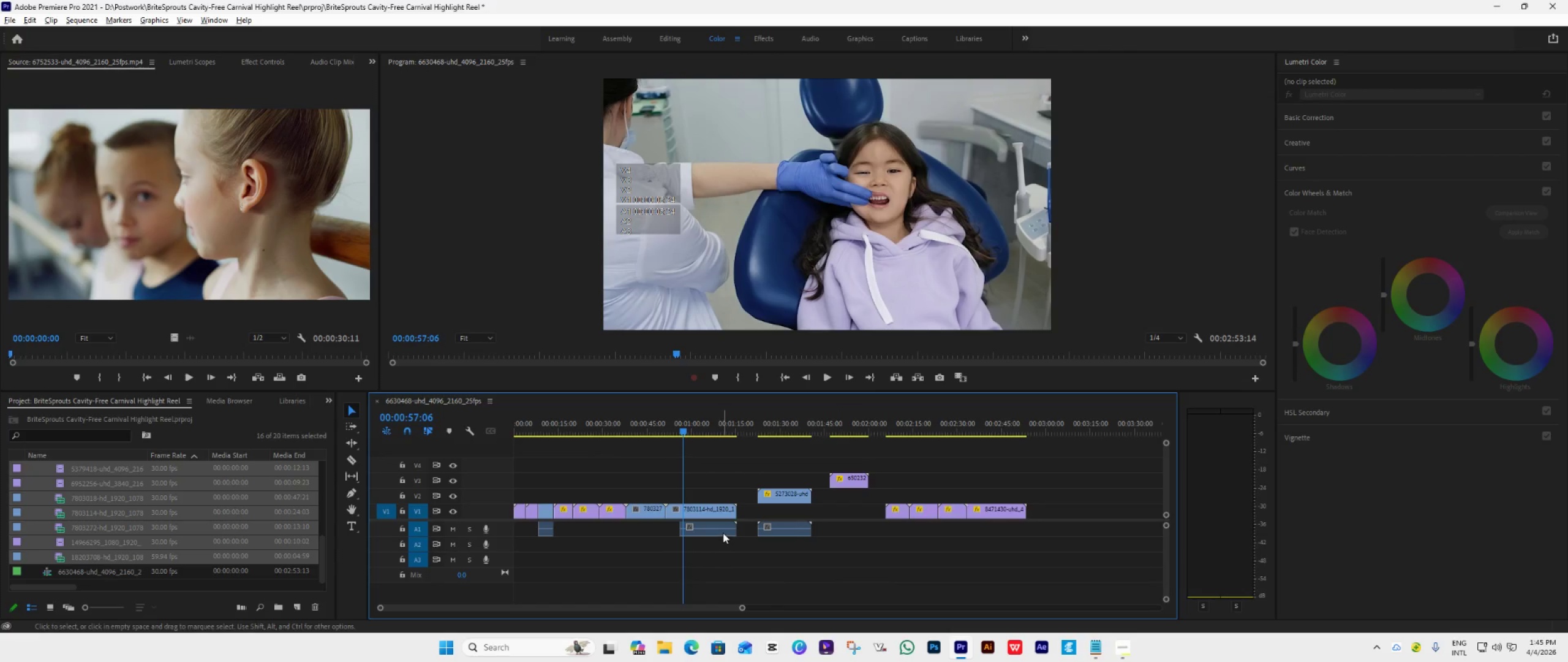 
left_click([723, 532])
 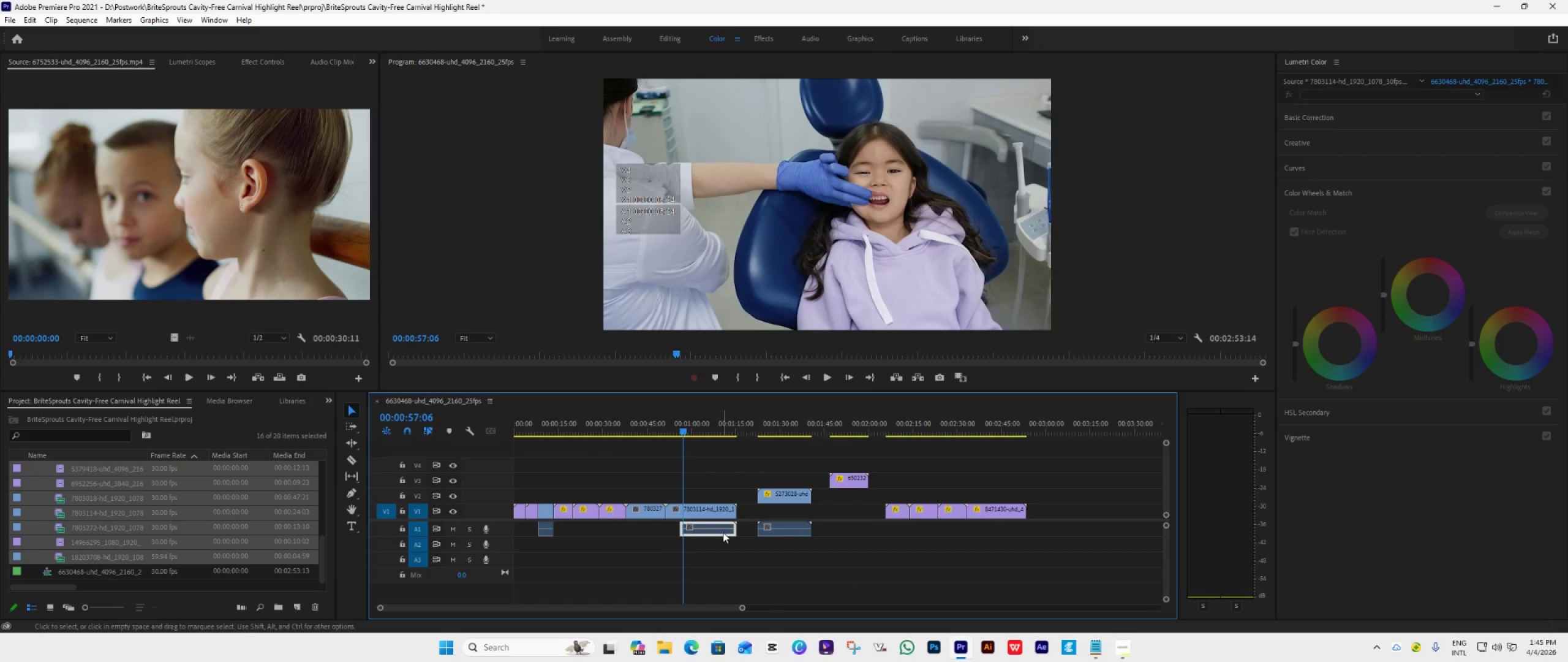 
key(Delete)
 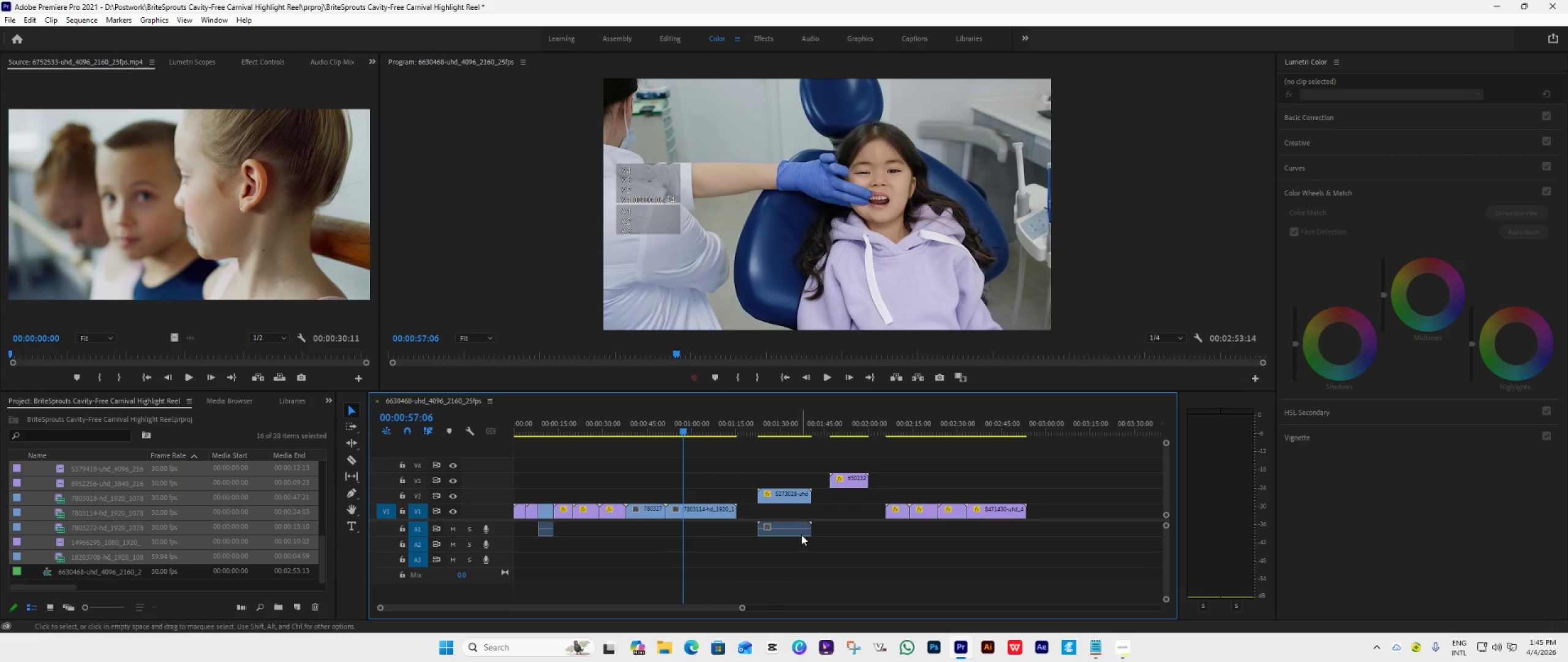 
hold_key(key=AltLeft, duration=0.66)
left_click([796, 532])
 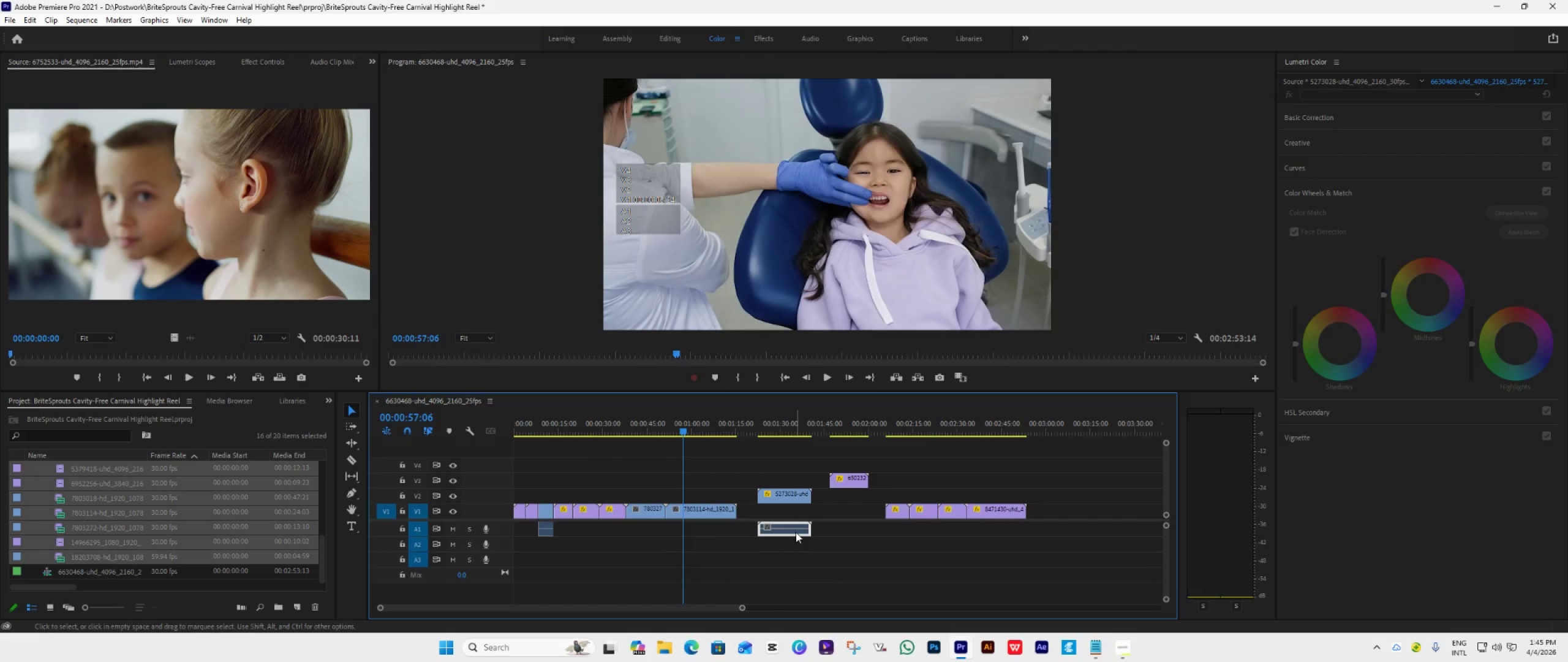 
key(Delete)
 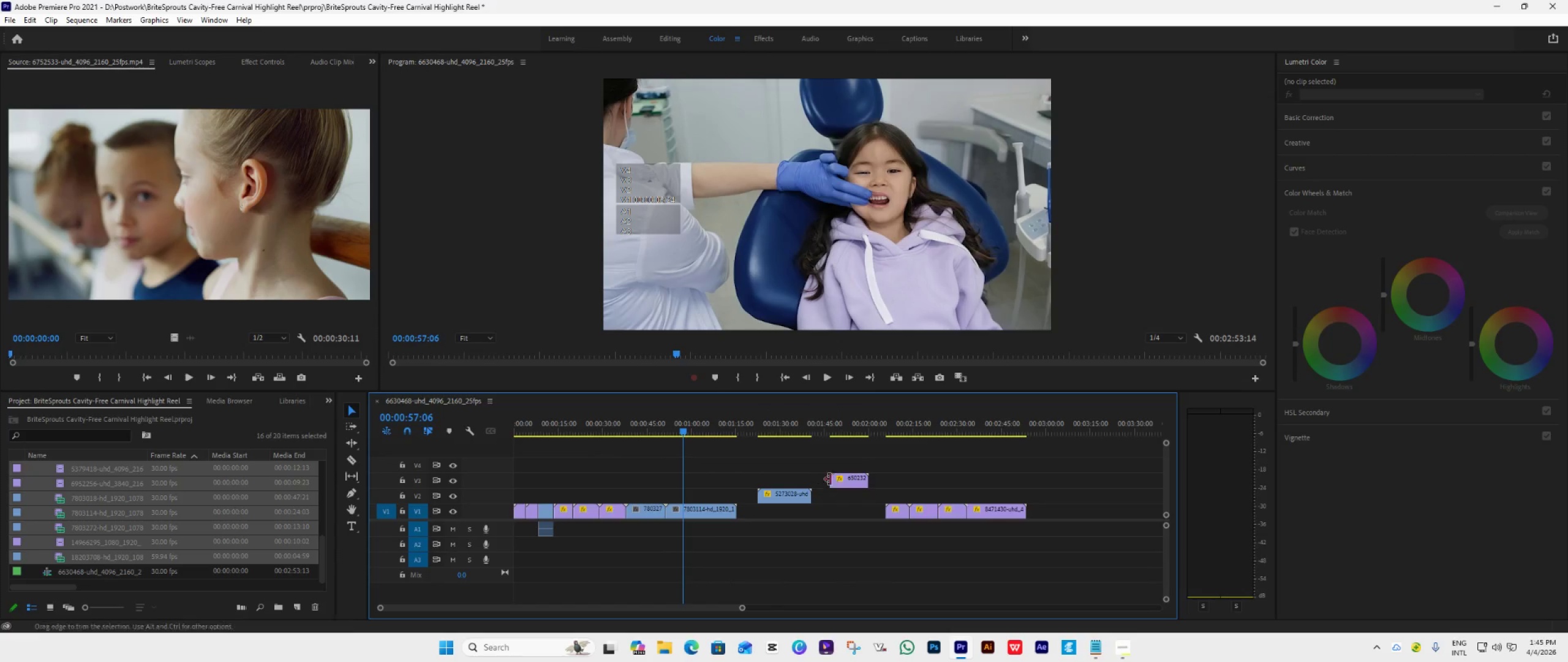 
left_click_drag(start_coordinate=[850, 475], to_coordinate=[756, 512])
 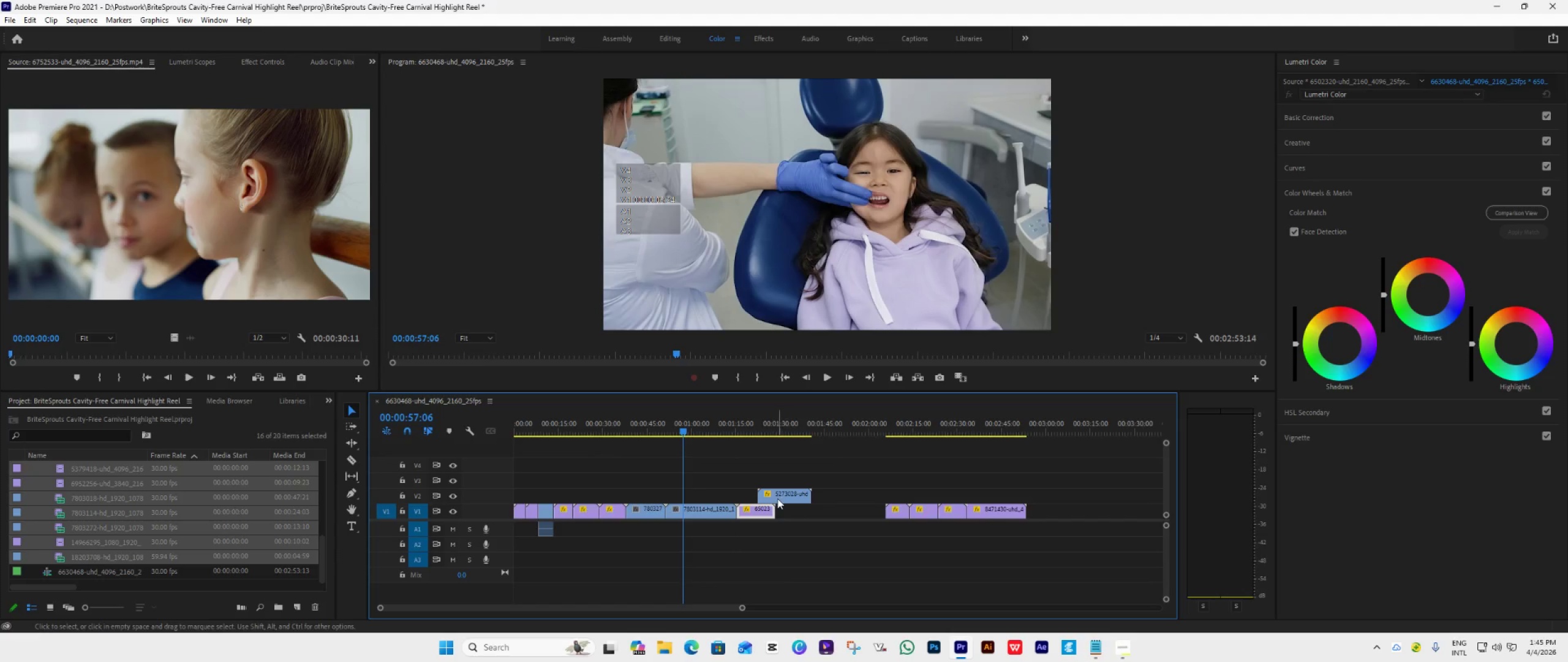 
left_click_drag(start_coordinate=[777, 498], to_coordinate=[826, 516])
 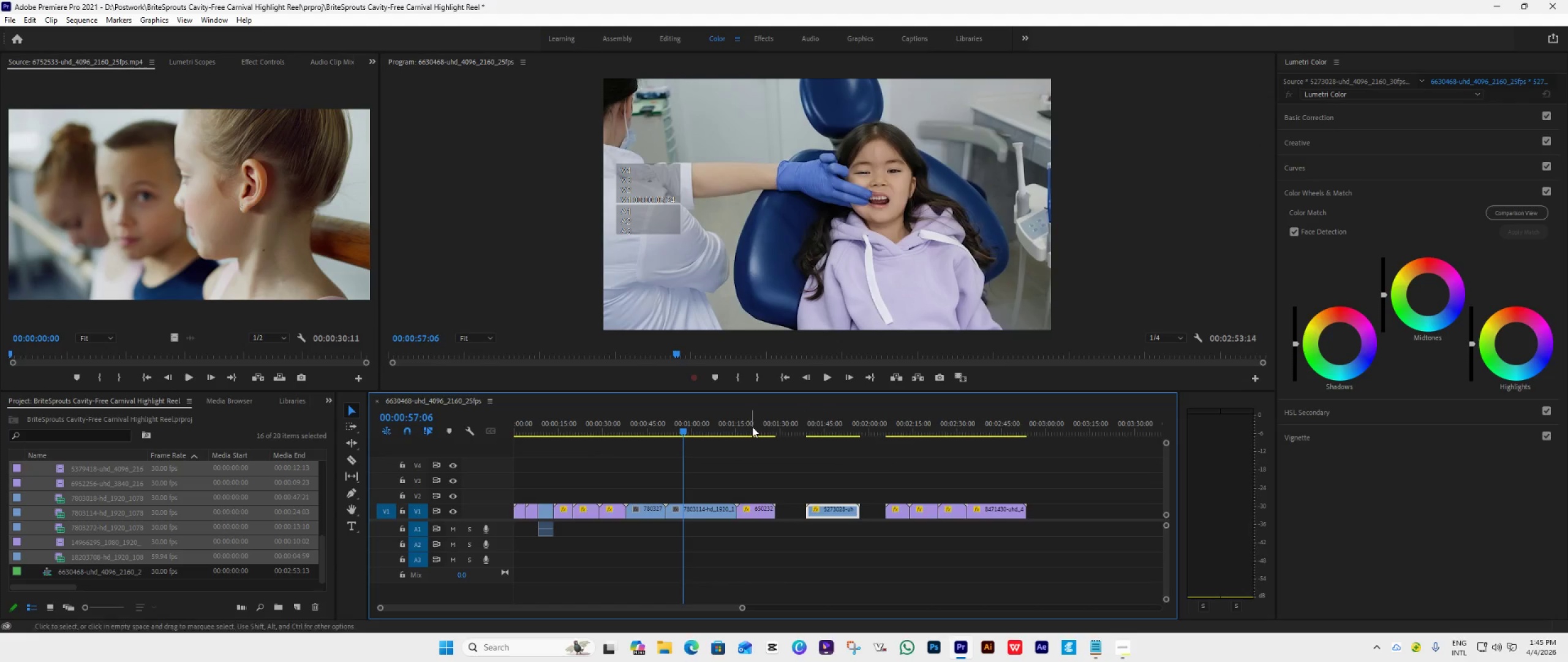 
left_click([752, 427])
 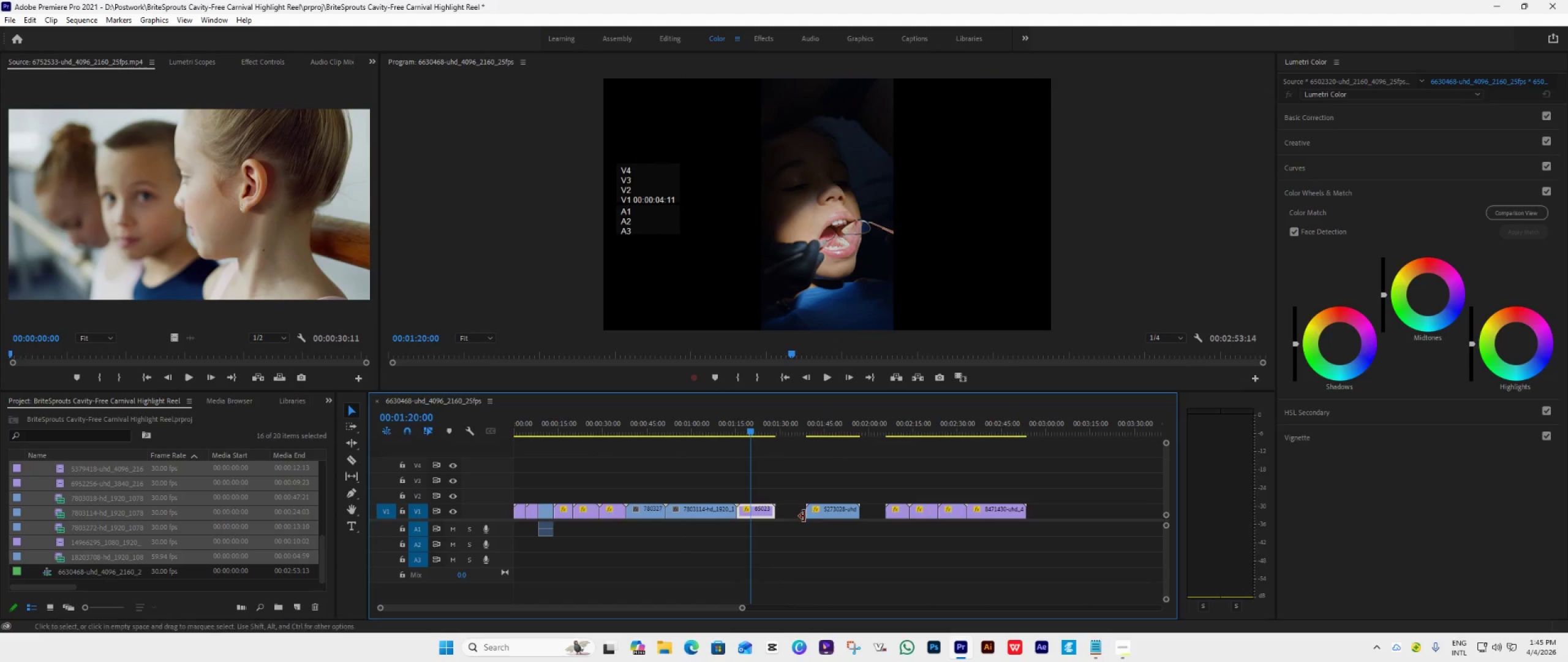 
left_click([813, 427])
 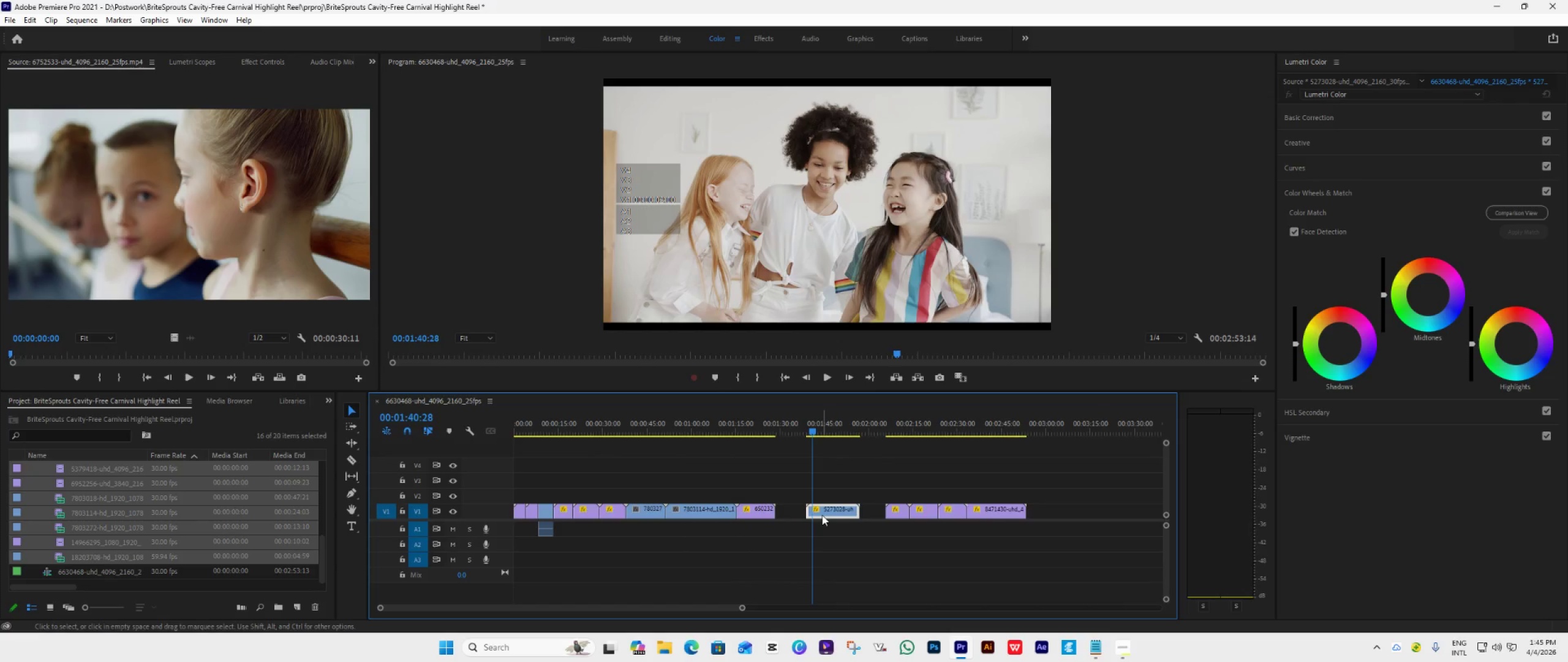 
left_click_drag(start_coordinate=[835, 511], to_coordinate=[799, 517])
 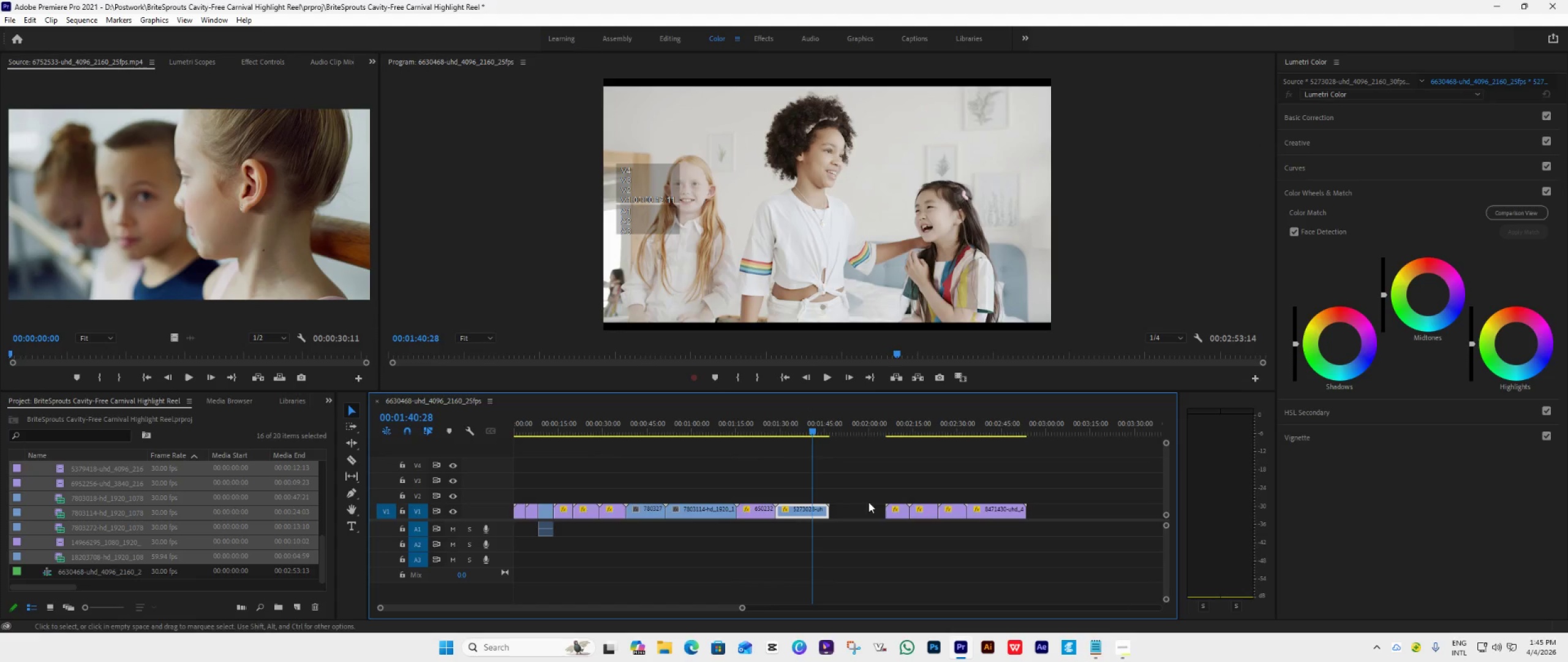 
left_click([861, 509])
 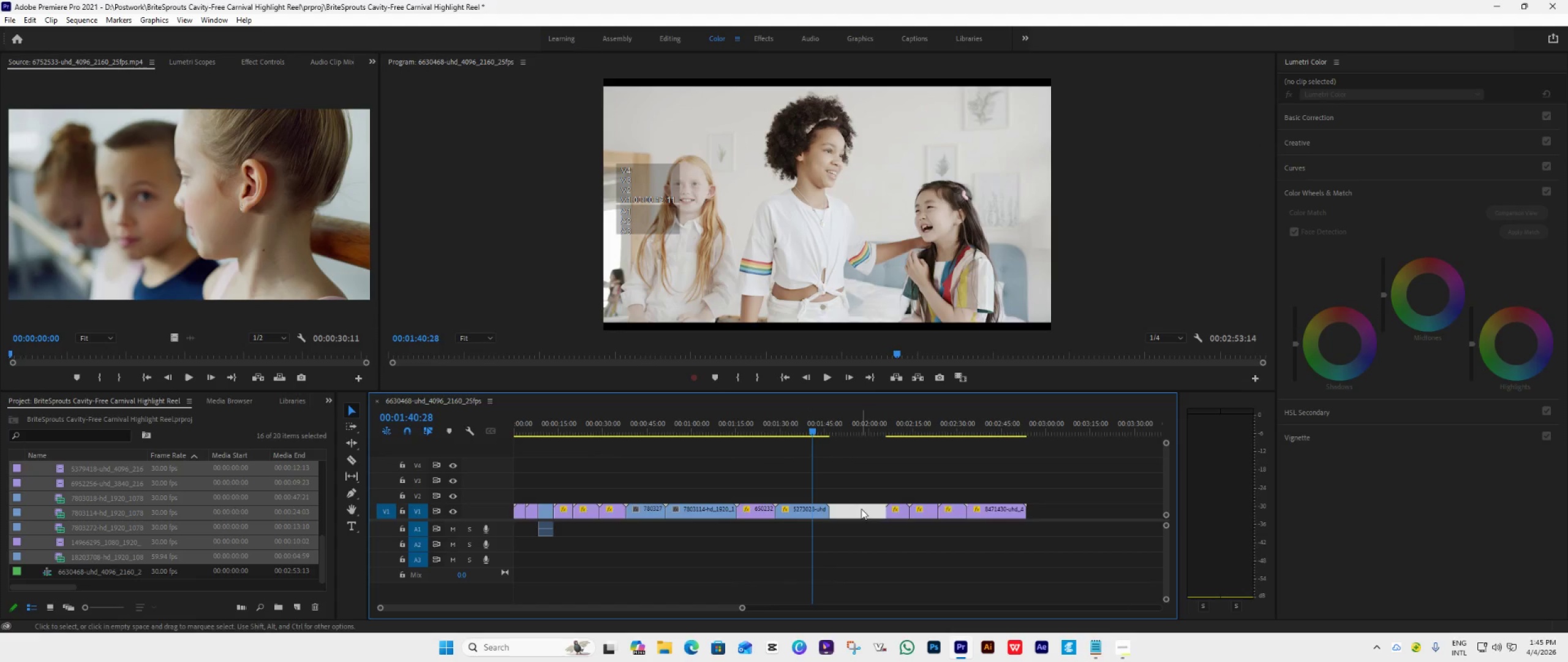 
key(Delete)
 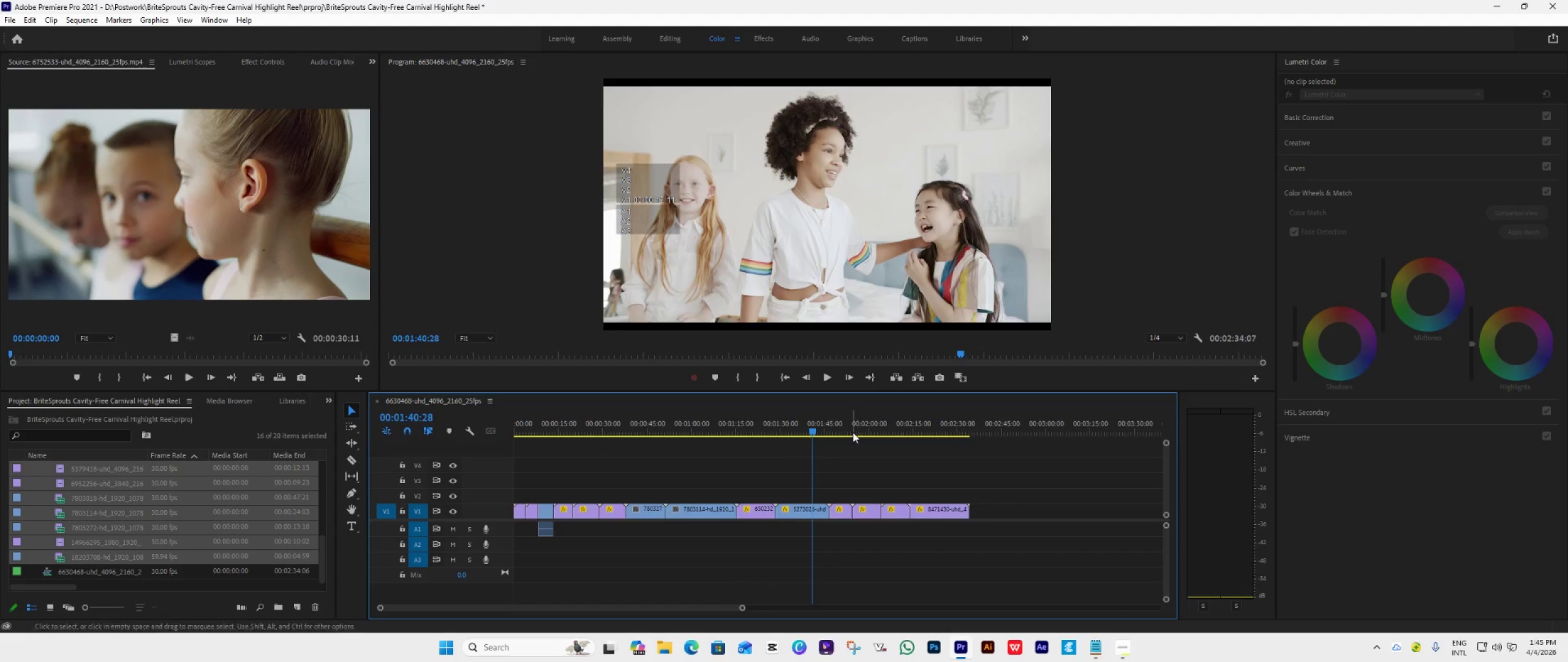 
left_click([827, 422])
 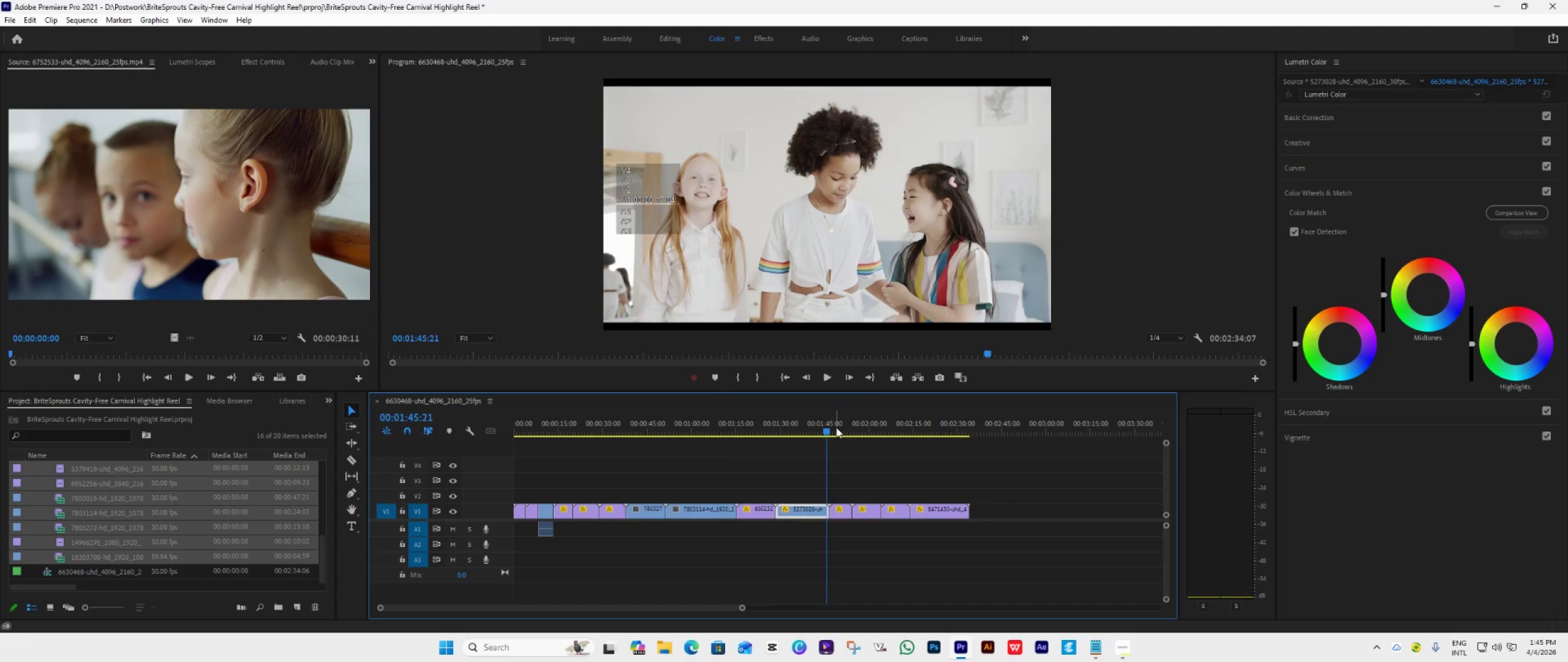 
left_click([837, 428])
 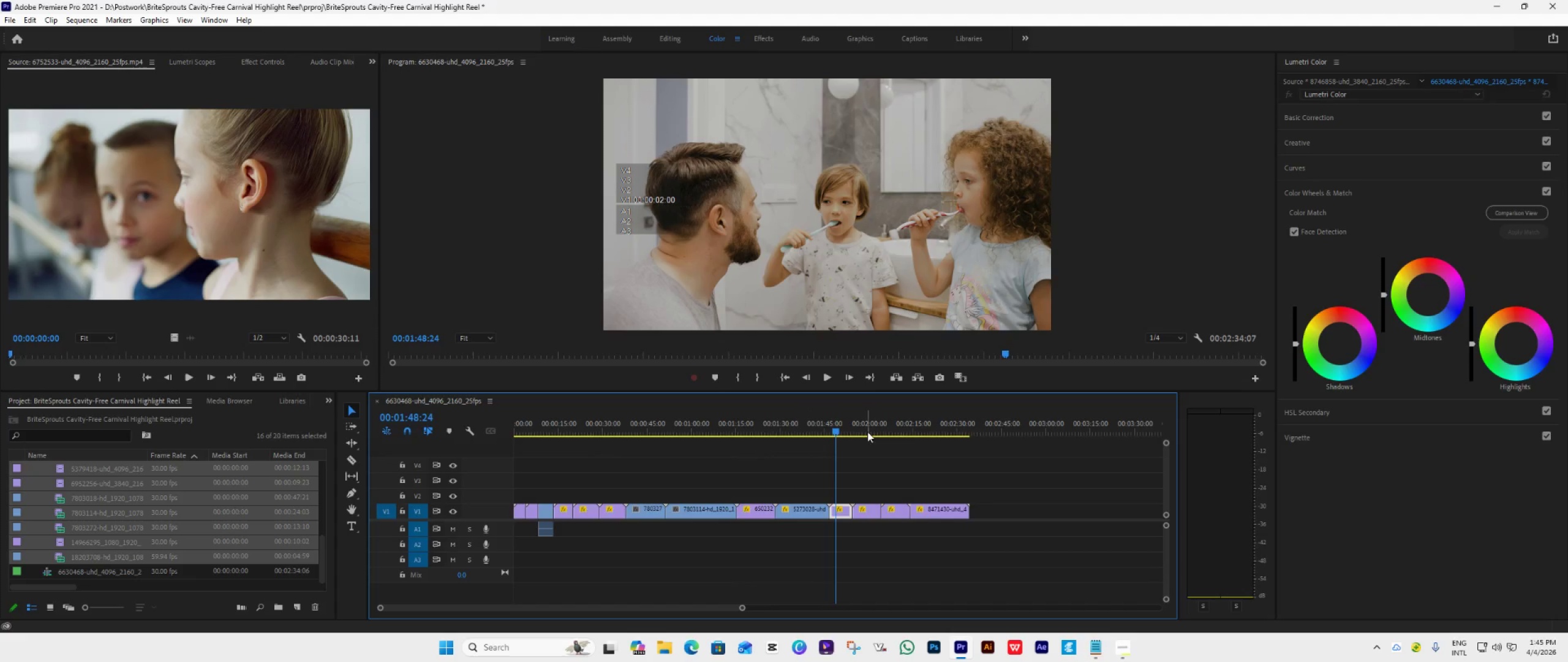 
left_click([872, 428])
 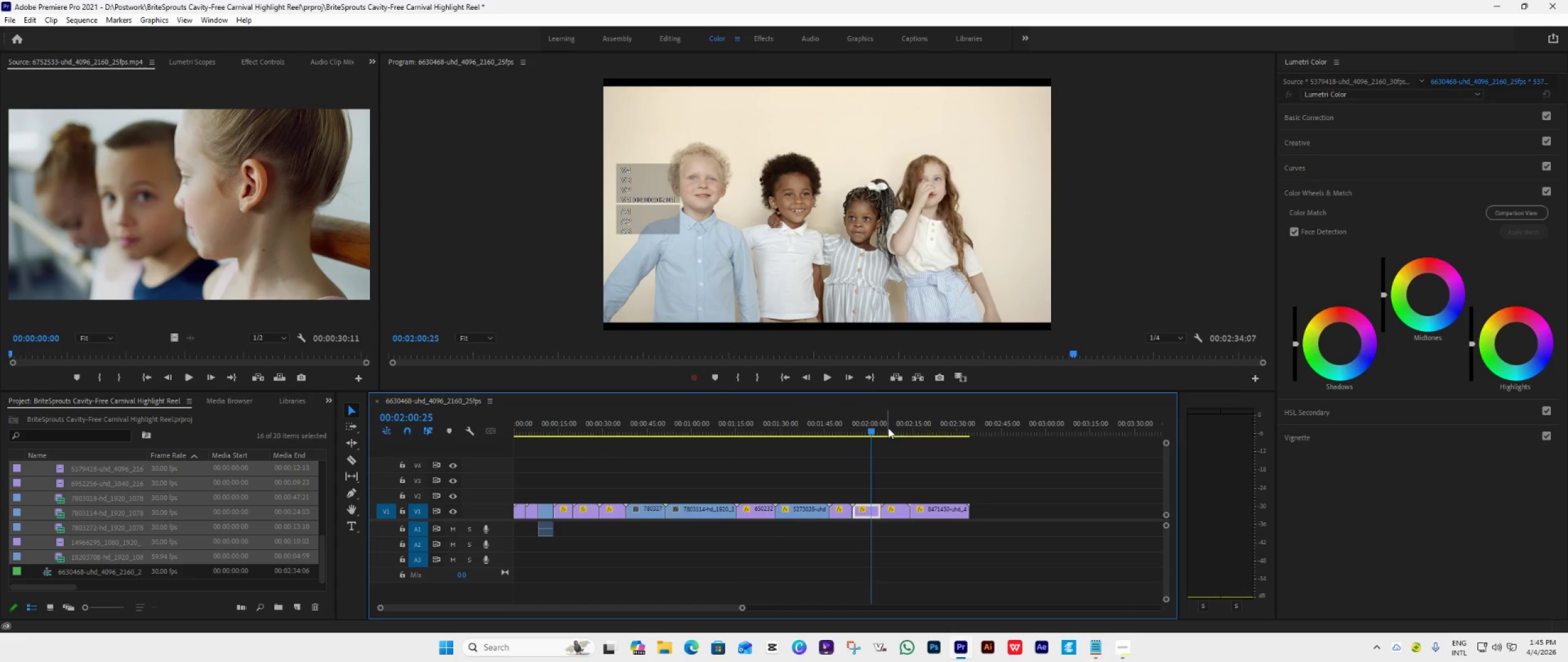 
left_click([891, 428])
 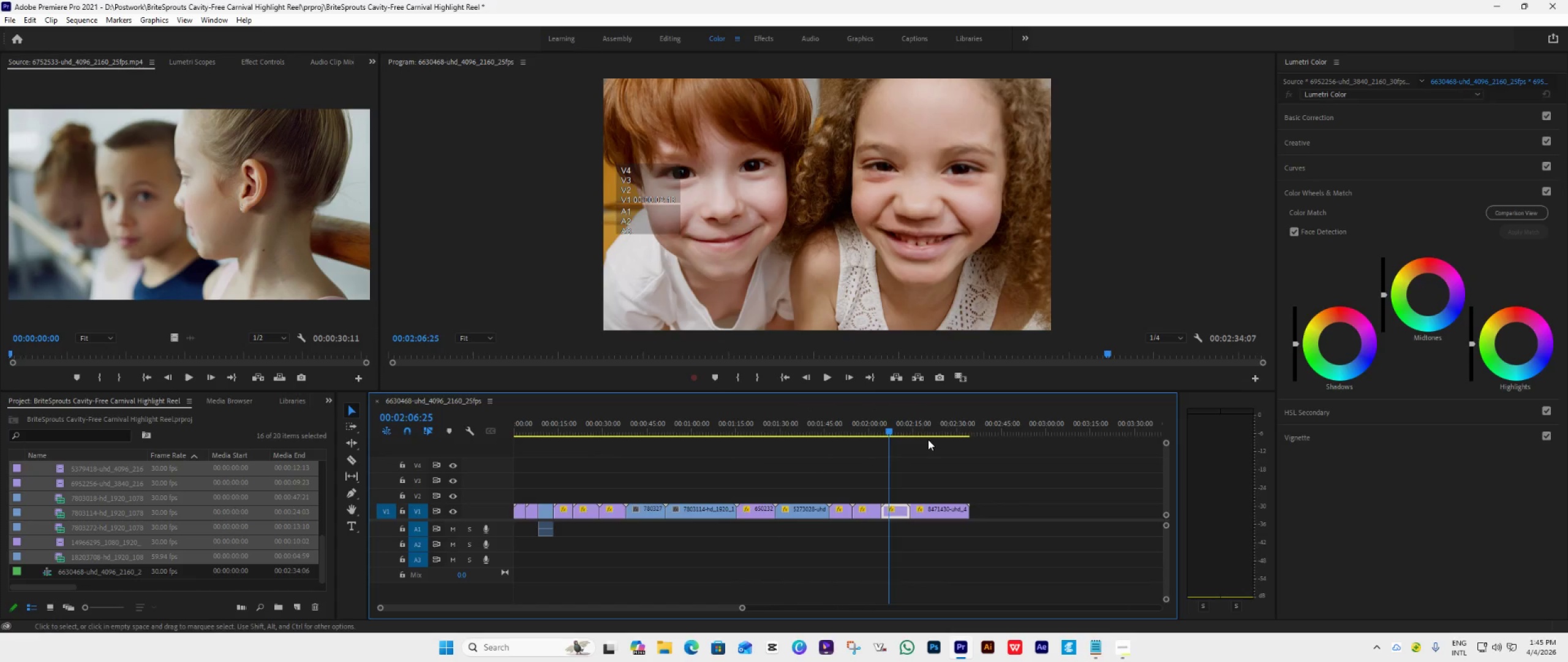 
left_click([948, 430])
 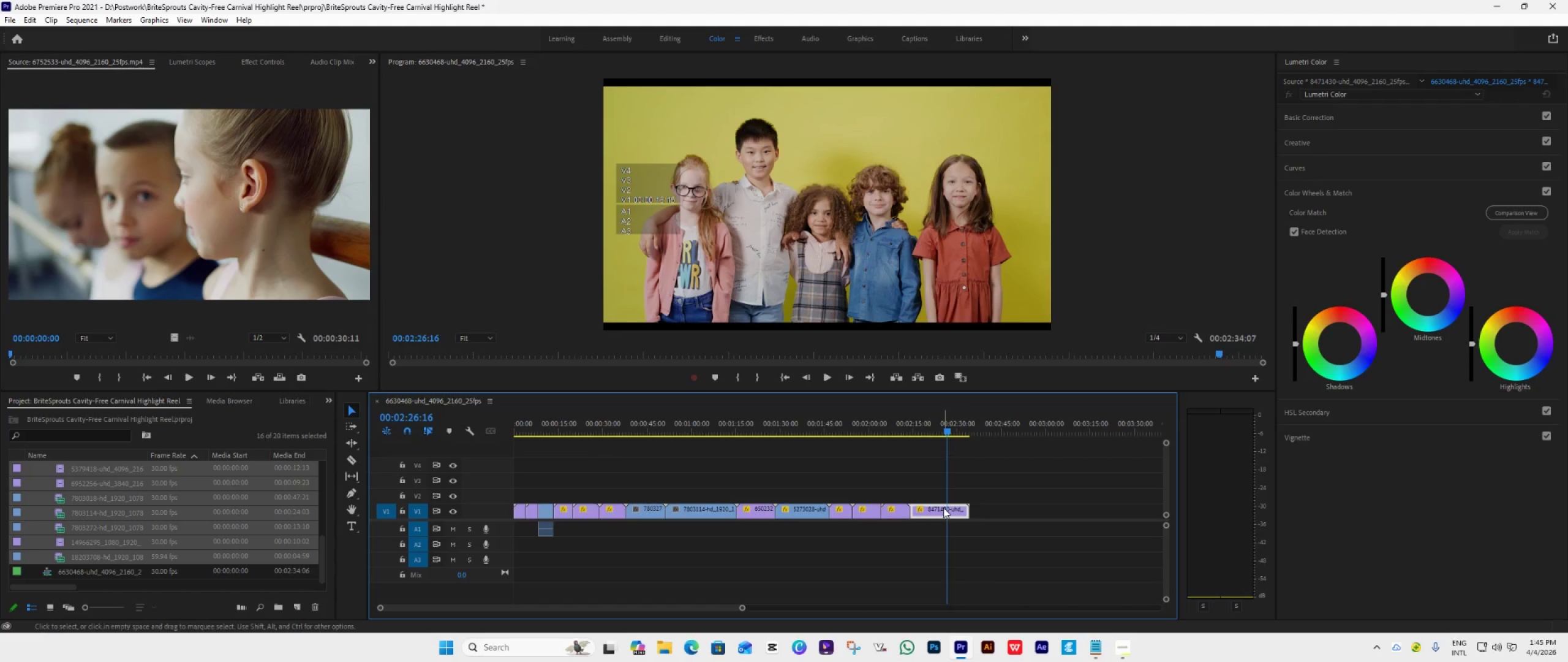 
left_click([883, 431])
 